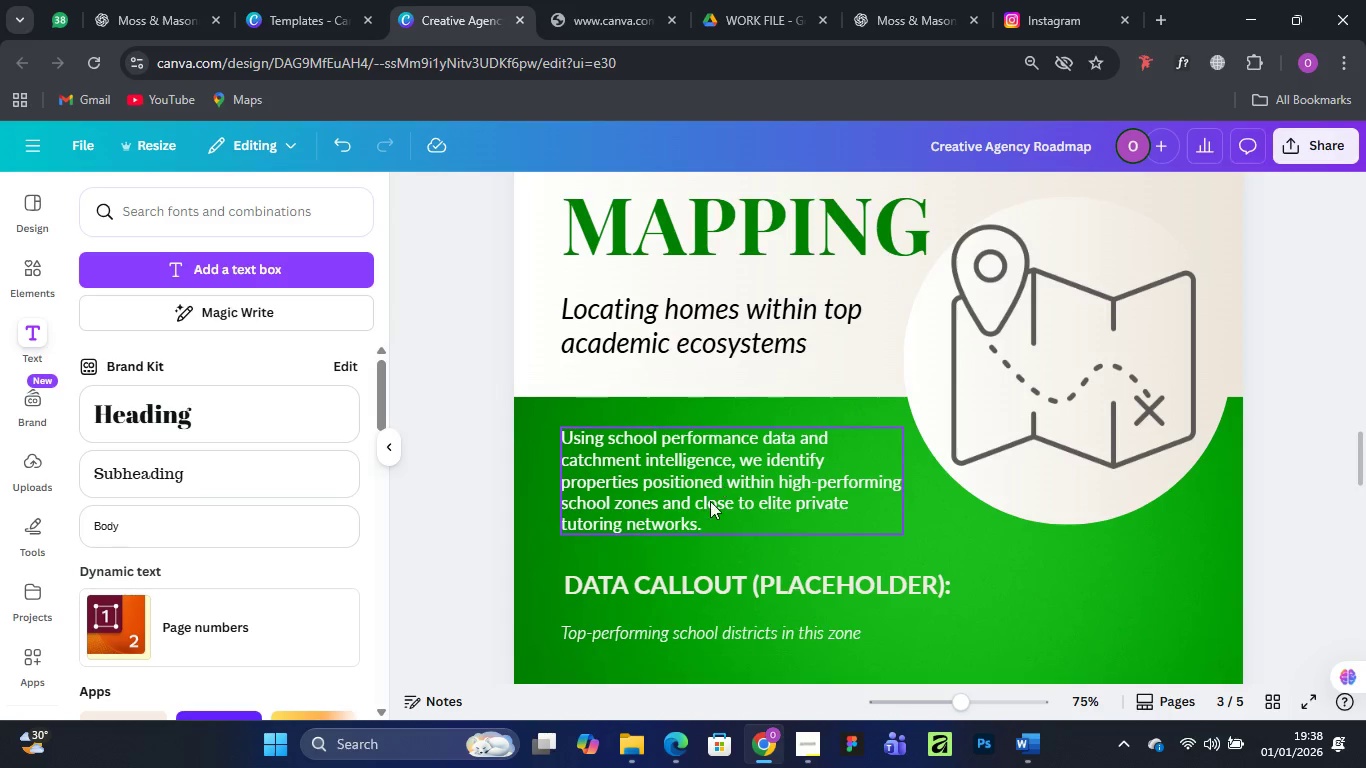 
scroll: coordinate [620, 352], scroll_direction: up, amount: 24.0
 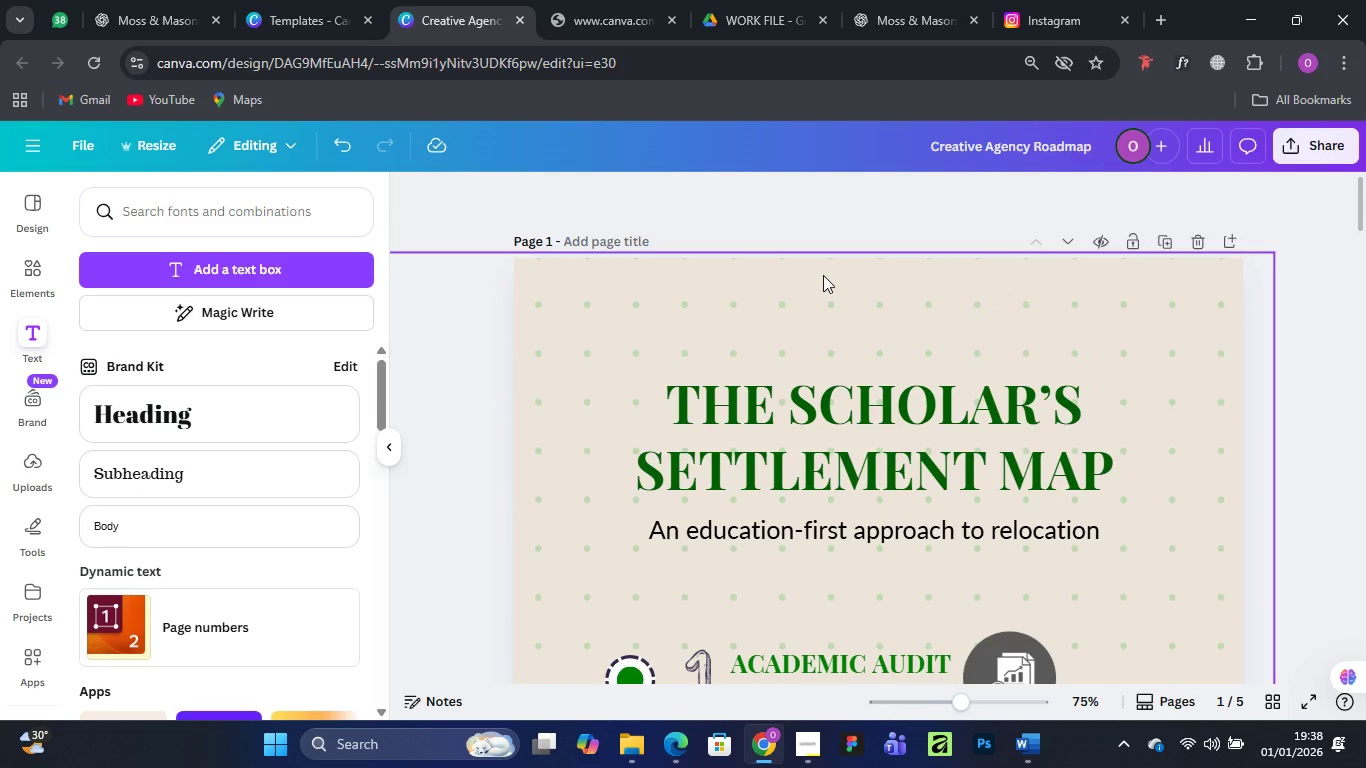 
left_click([823, 275])
 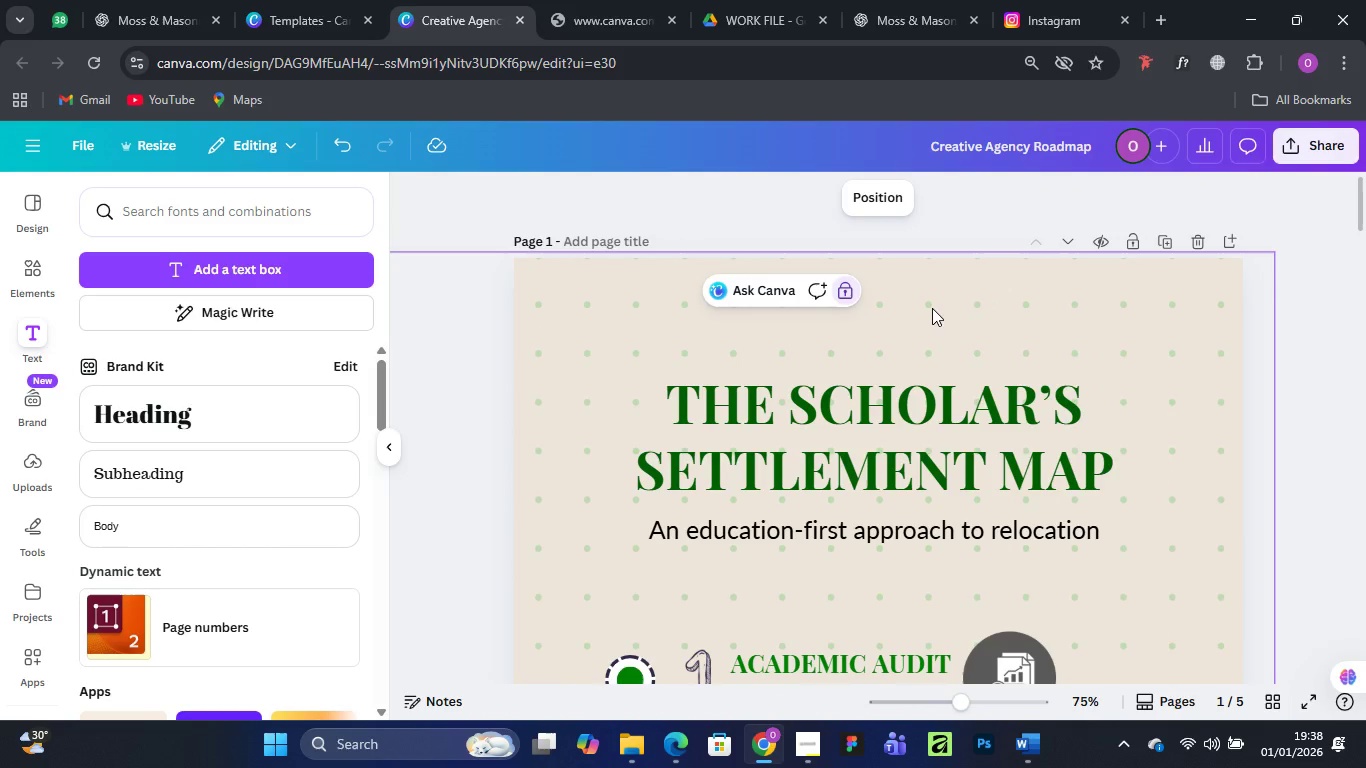 
left_click([932, 308])
 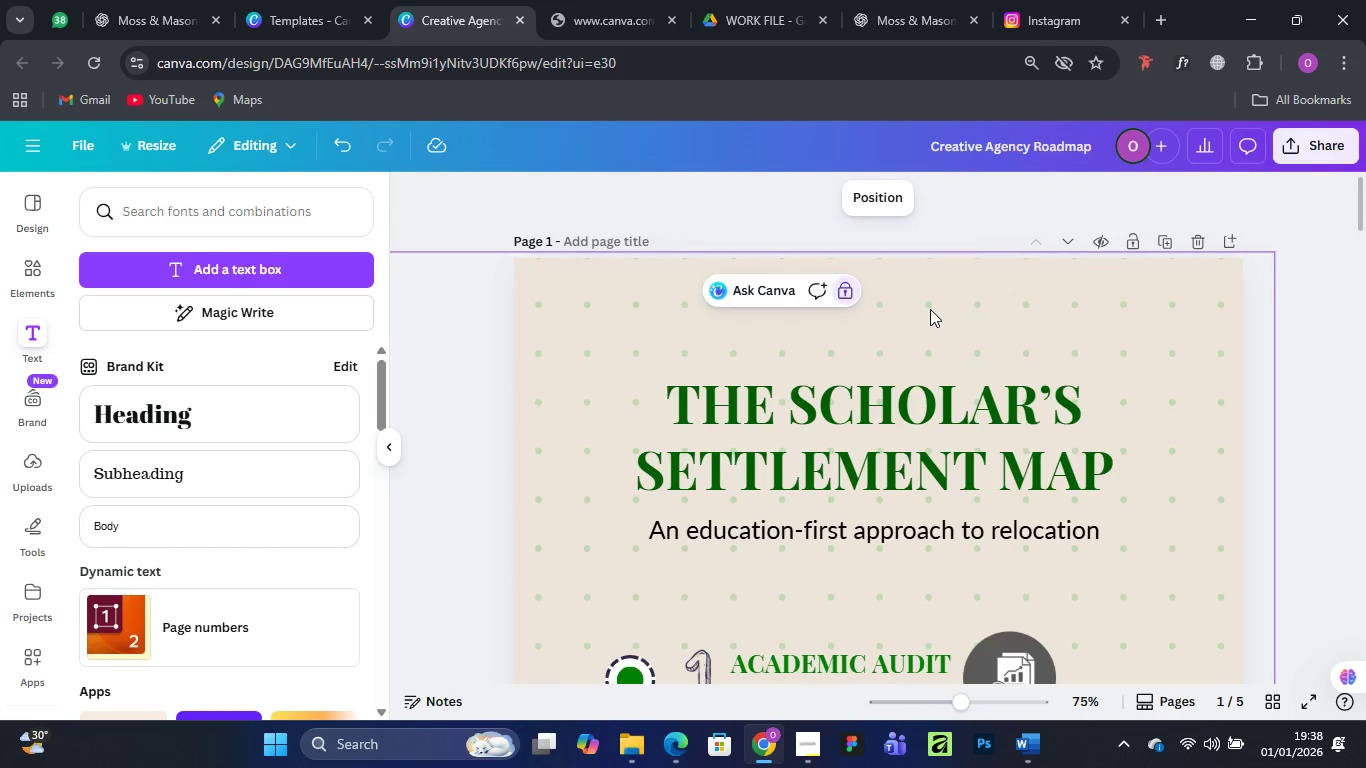 
key(Control+Minus)
 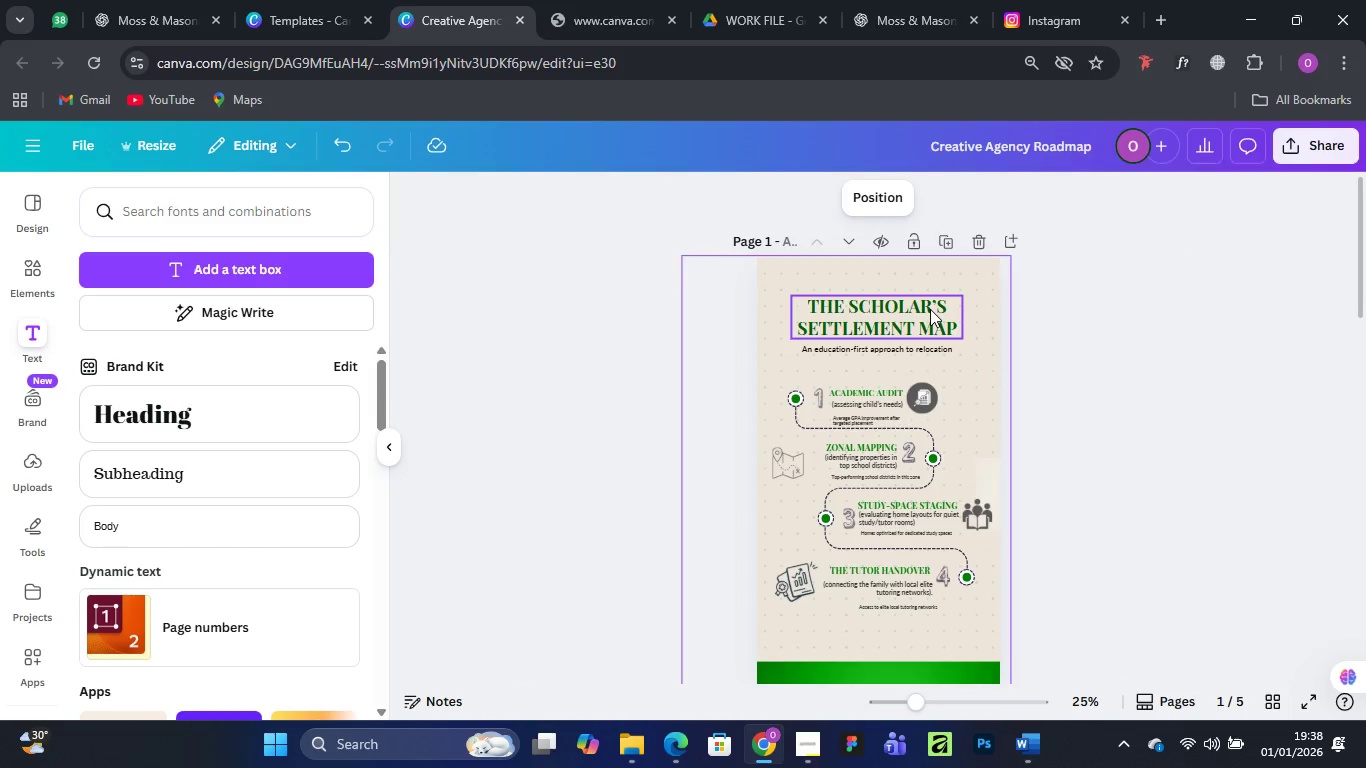 
key(Control+Minus)
 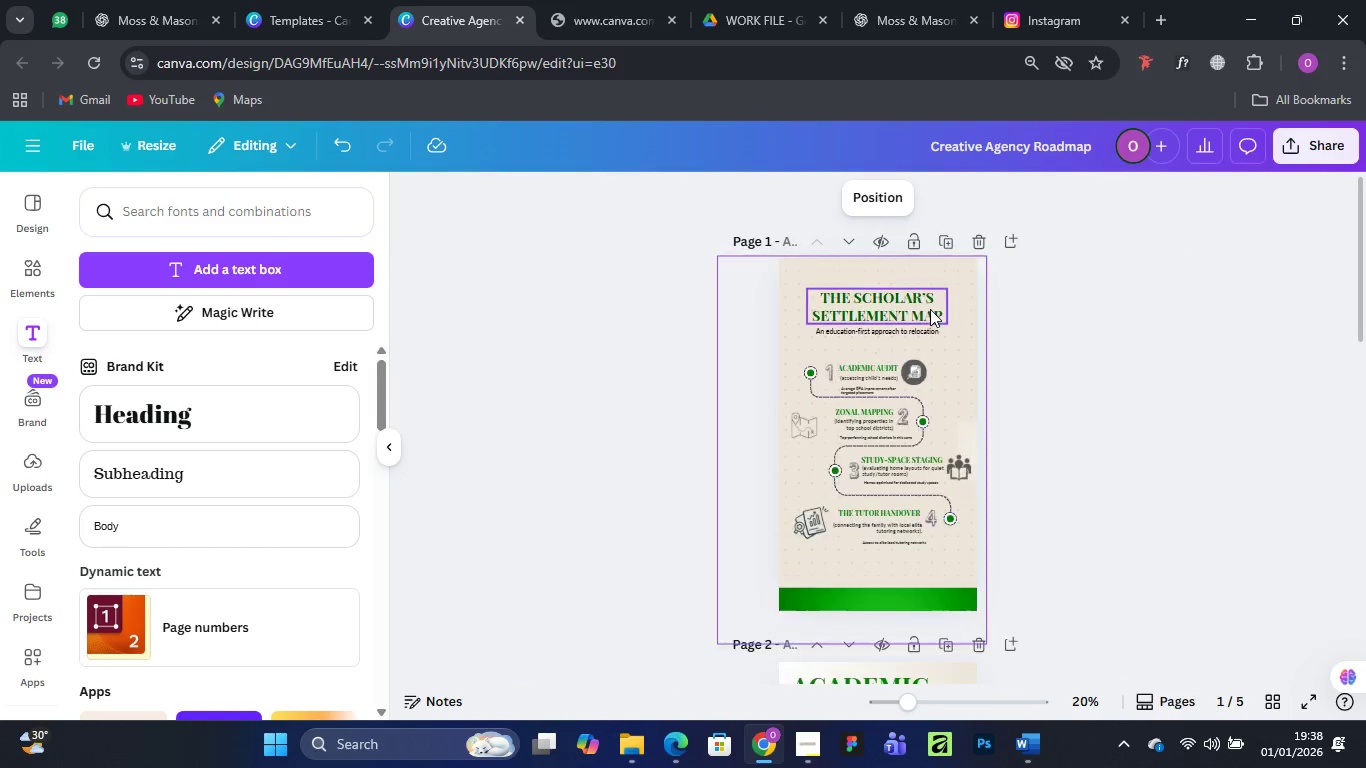 
key(Control+Minus)
 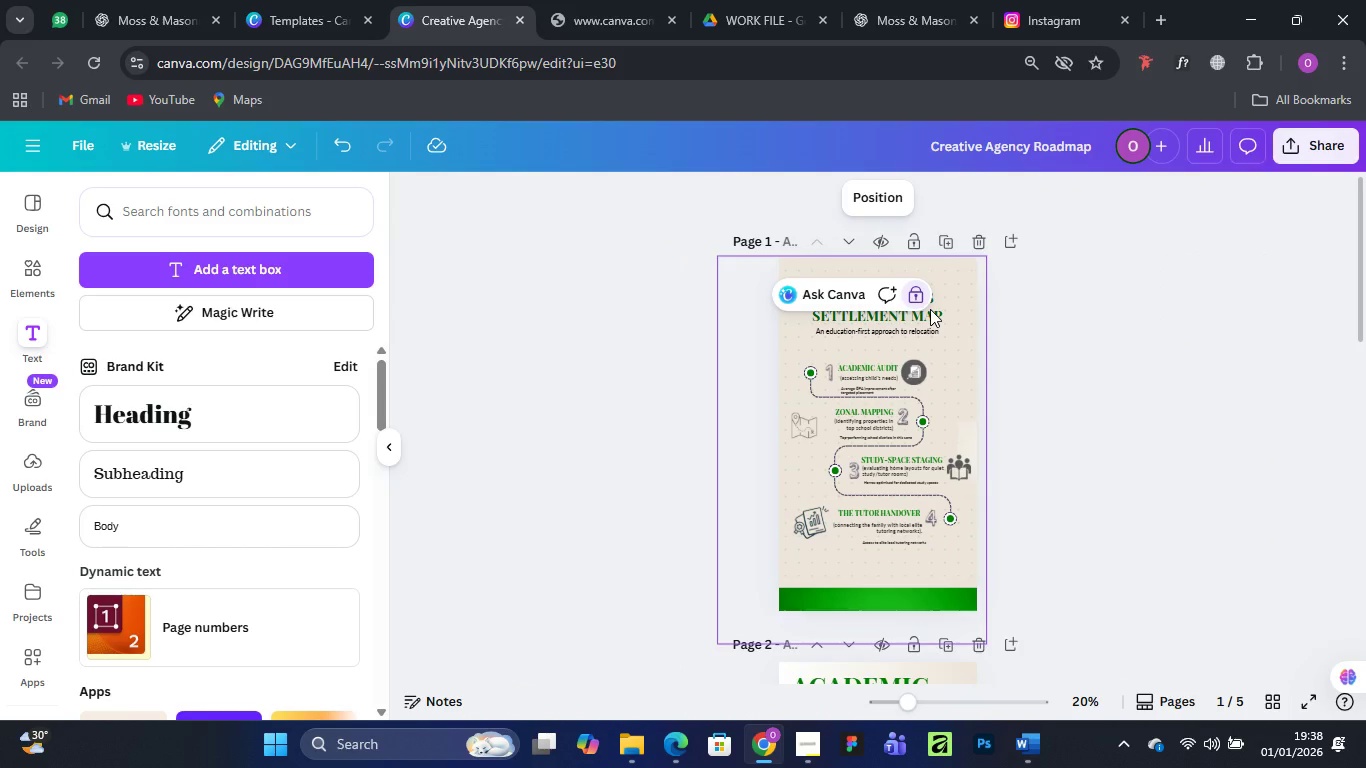 
key(Control+Minus)
 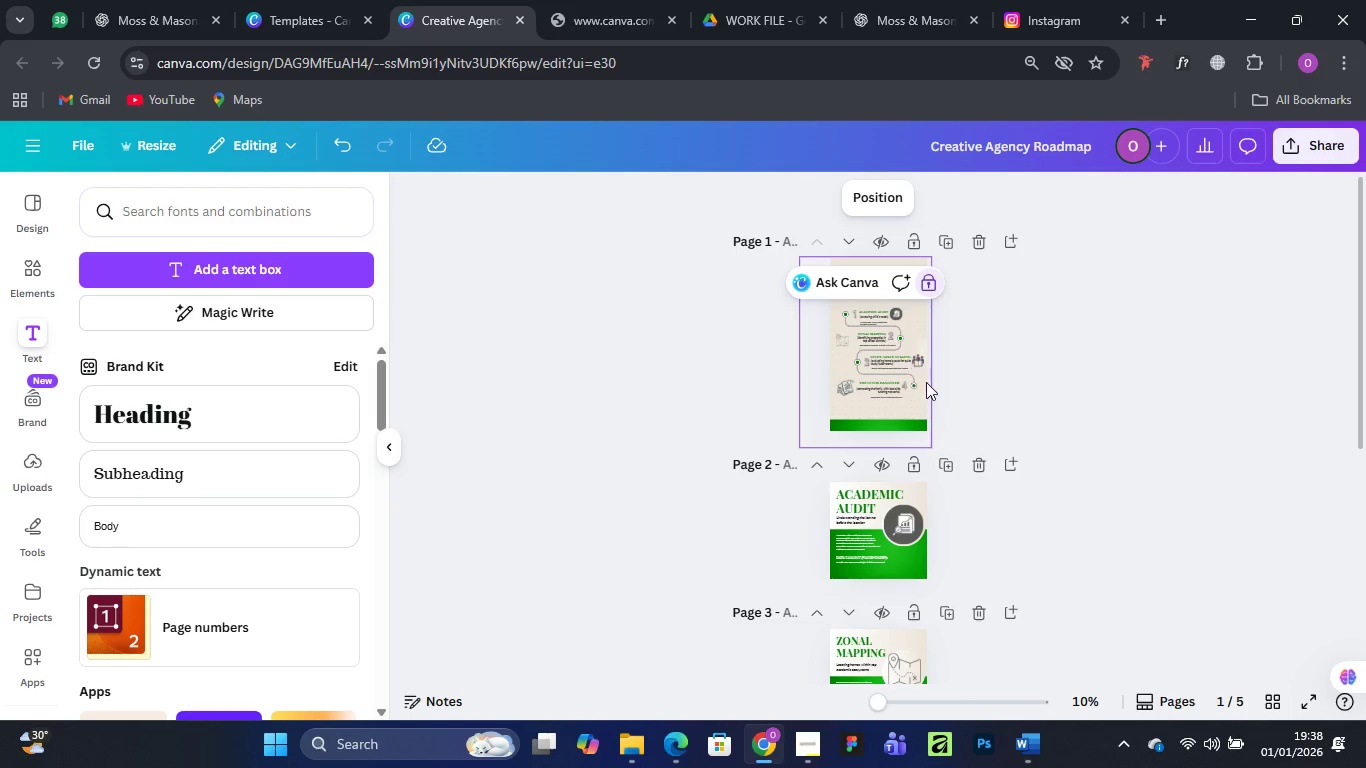 
left_click([1145, 422])
 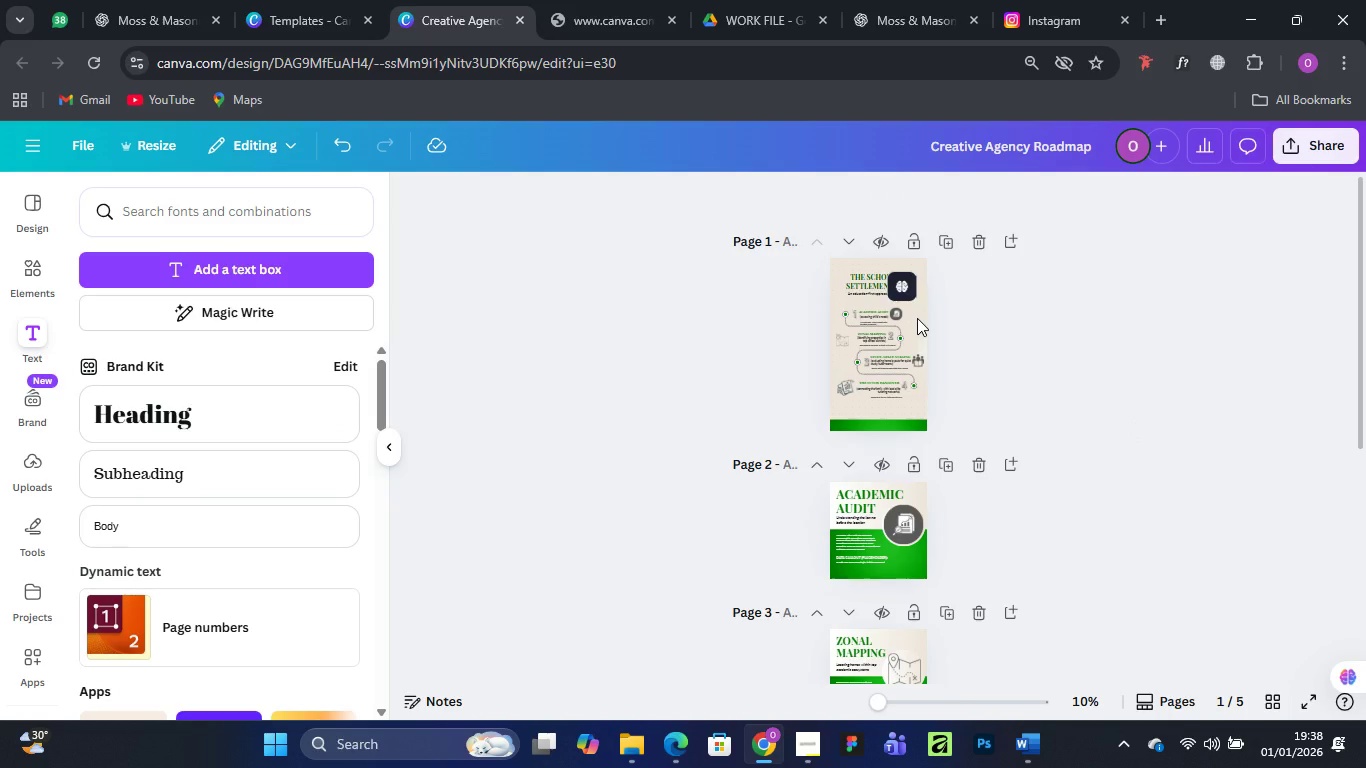 
left_click([917, 318])
 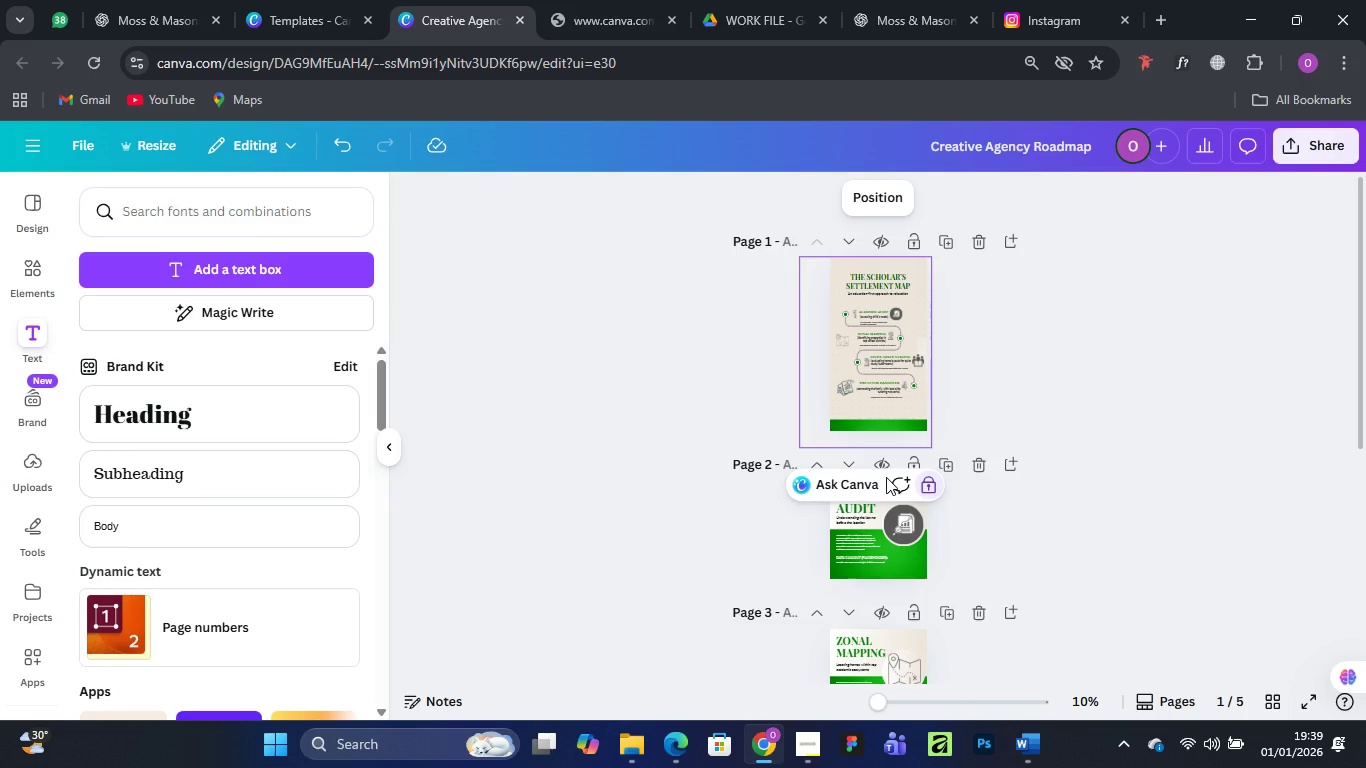 
wait(30.45)
 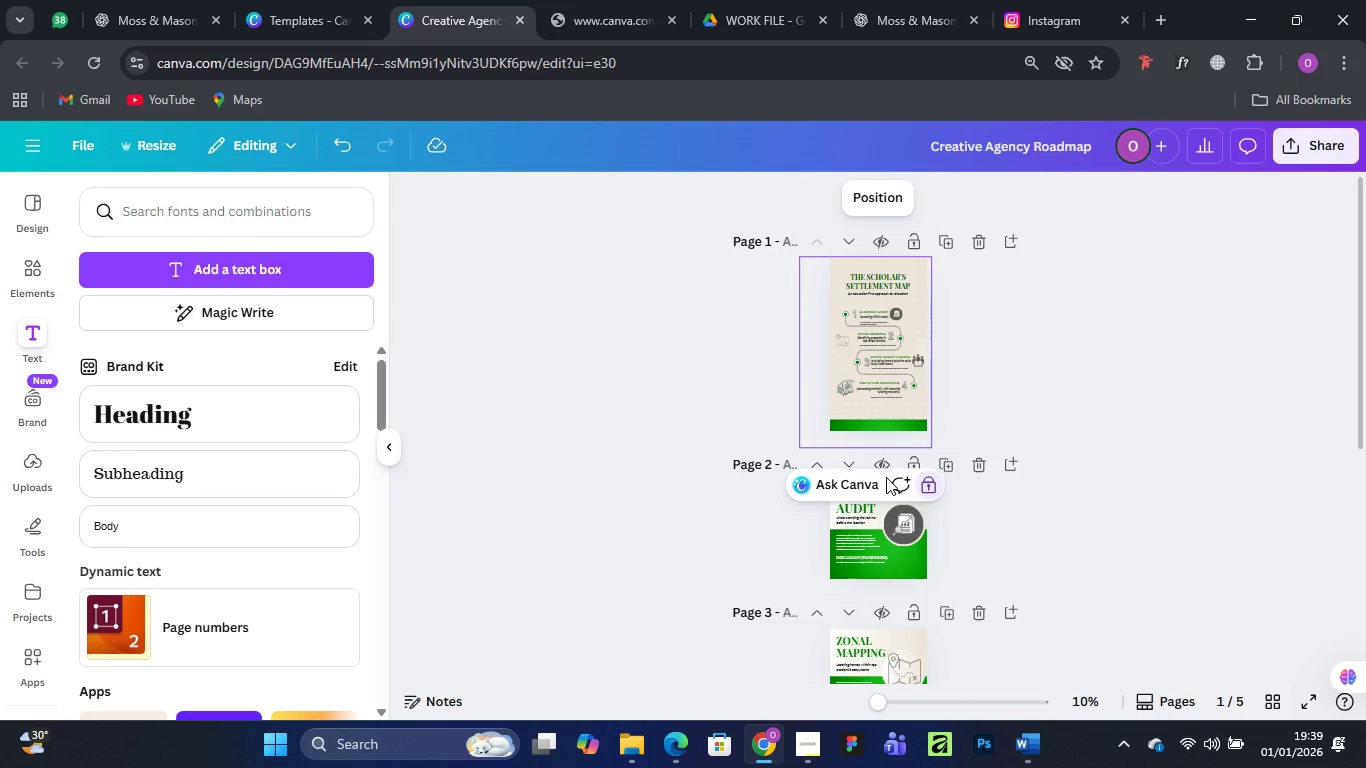 
left_click([917, 302])
 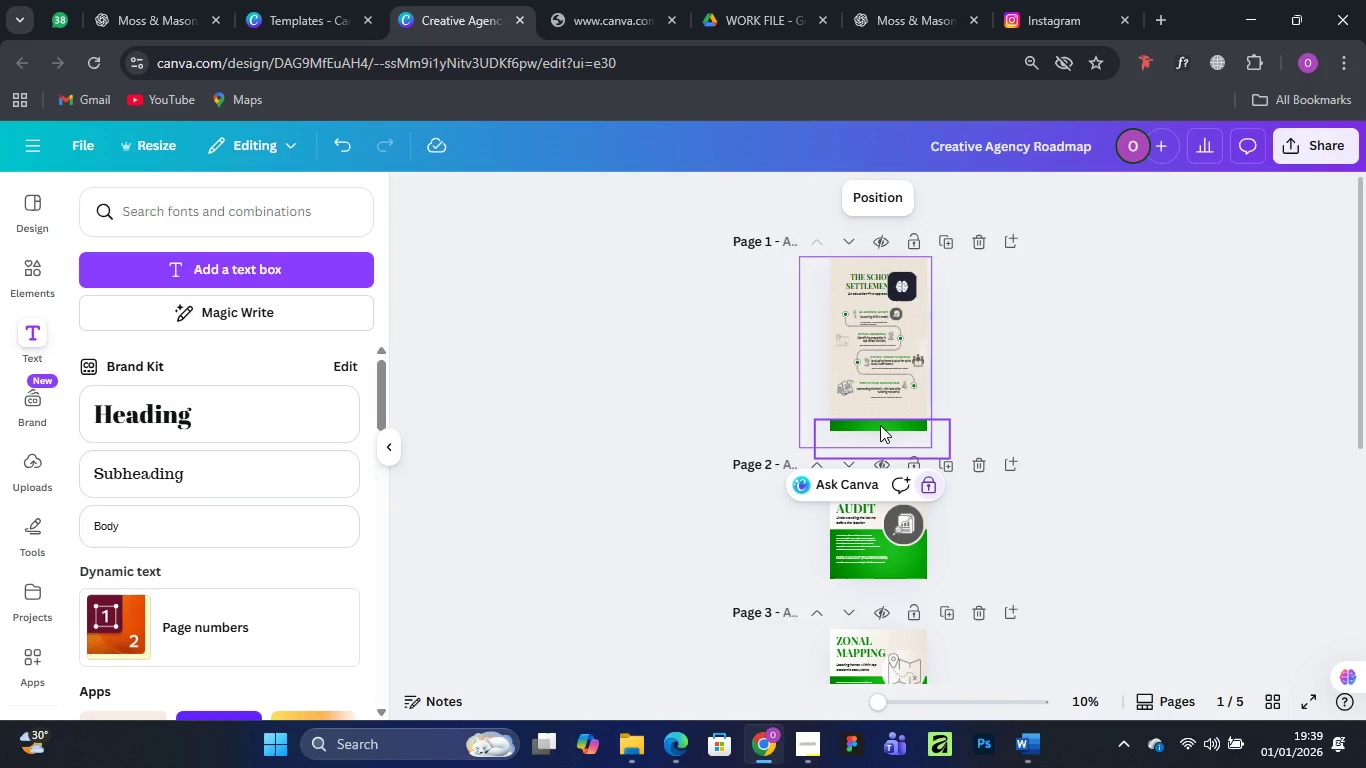 
left_click([880, 425])
 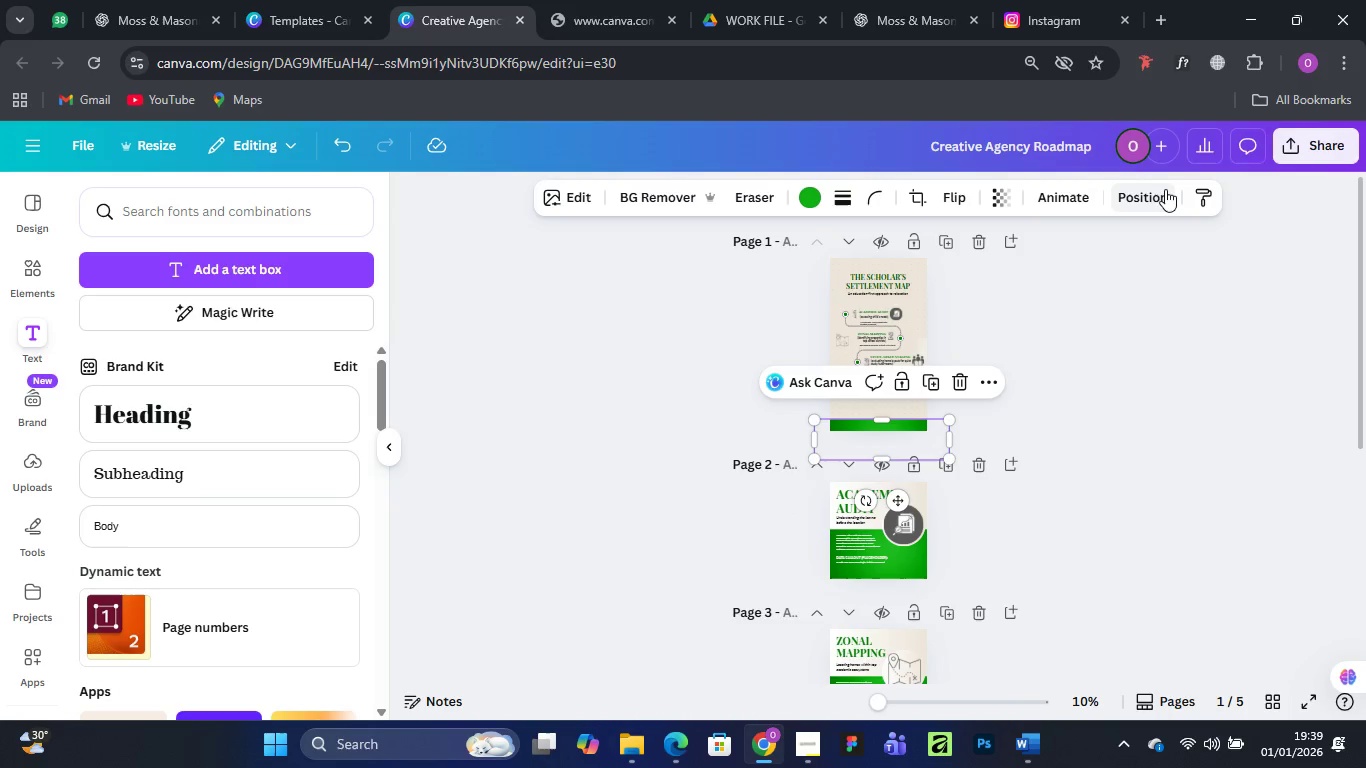 
left_click([1165, 189])
 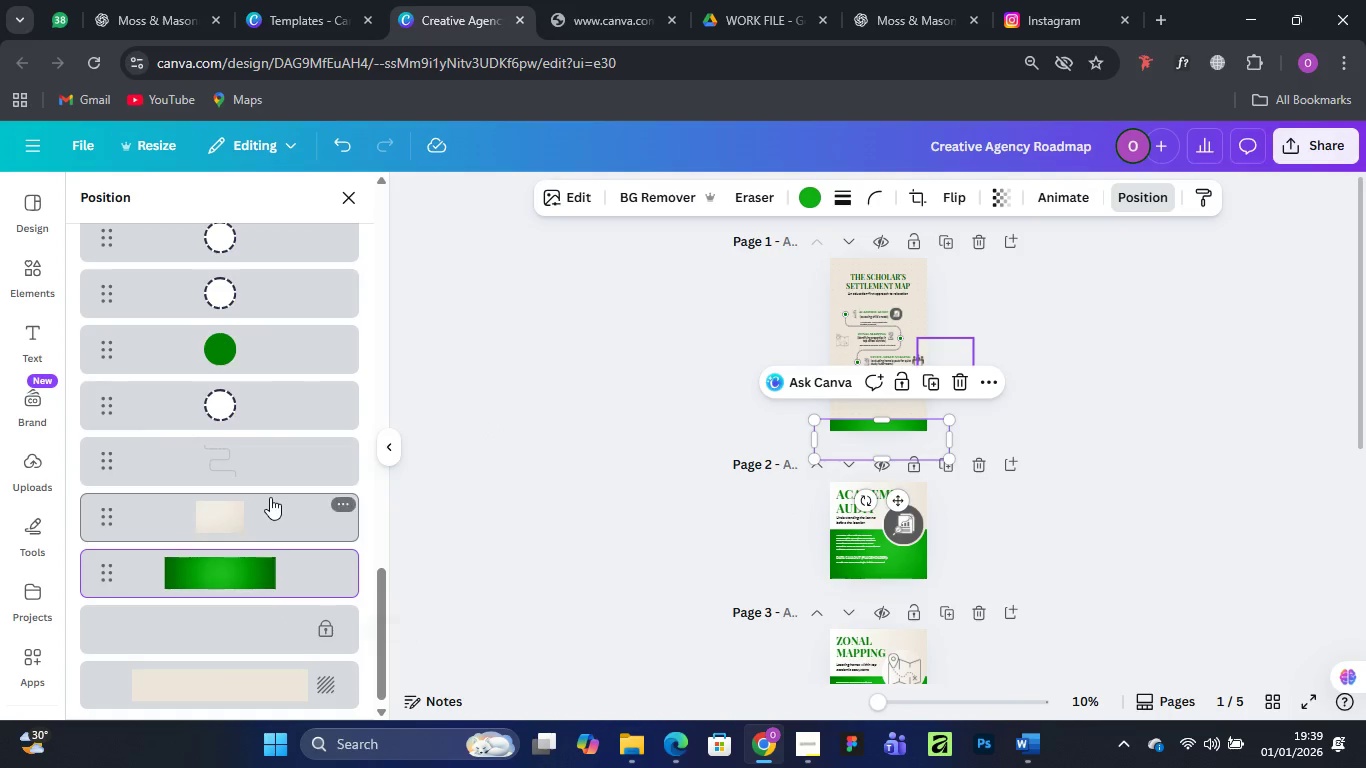 
left_click([328, 630])
 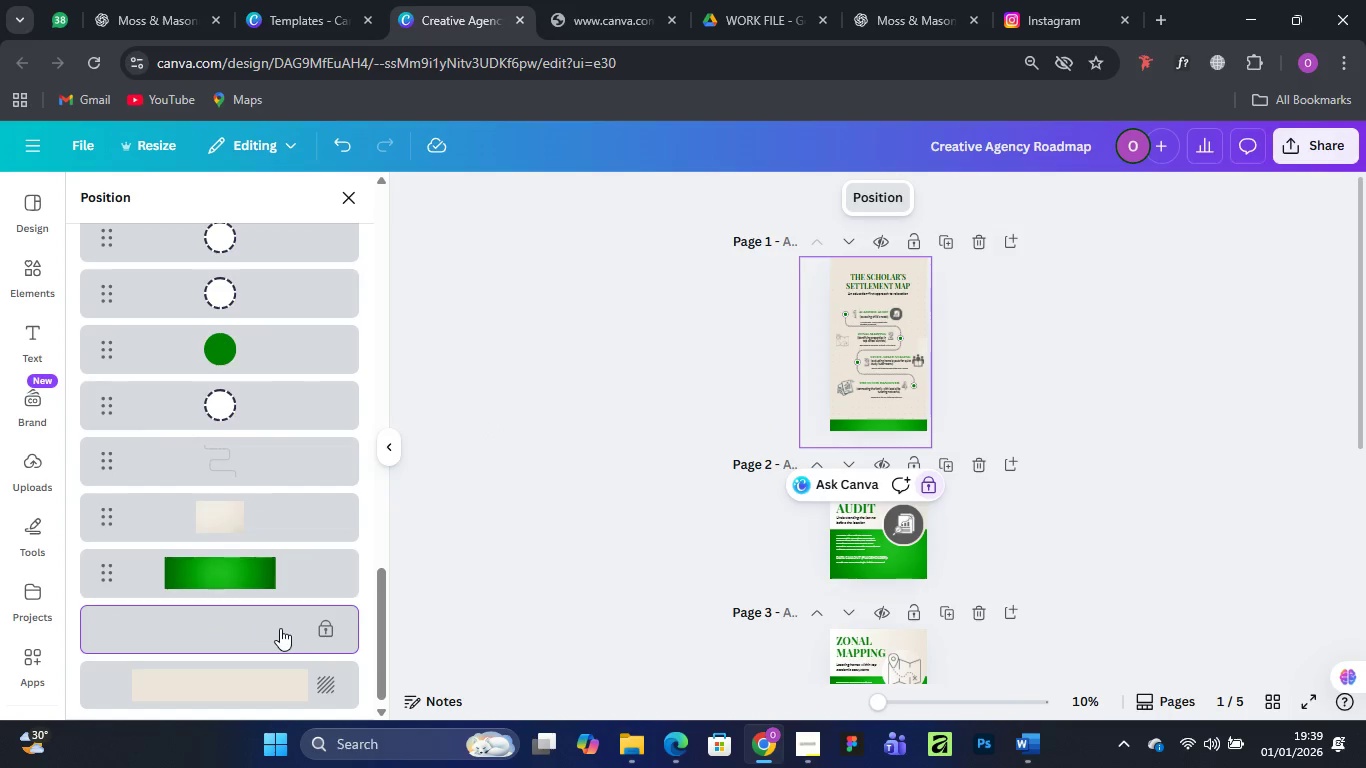 
right_click([303, 628])
 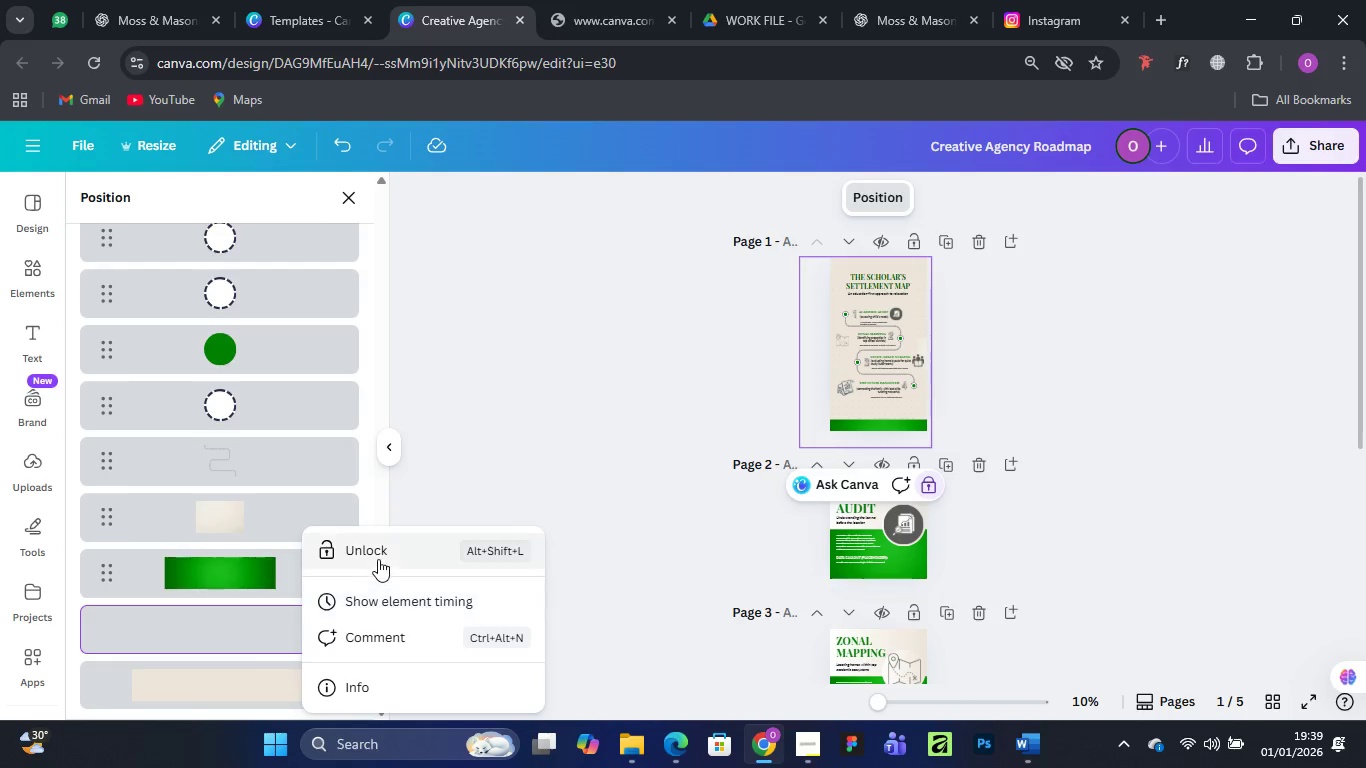 
left_click([376, 554])
 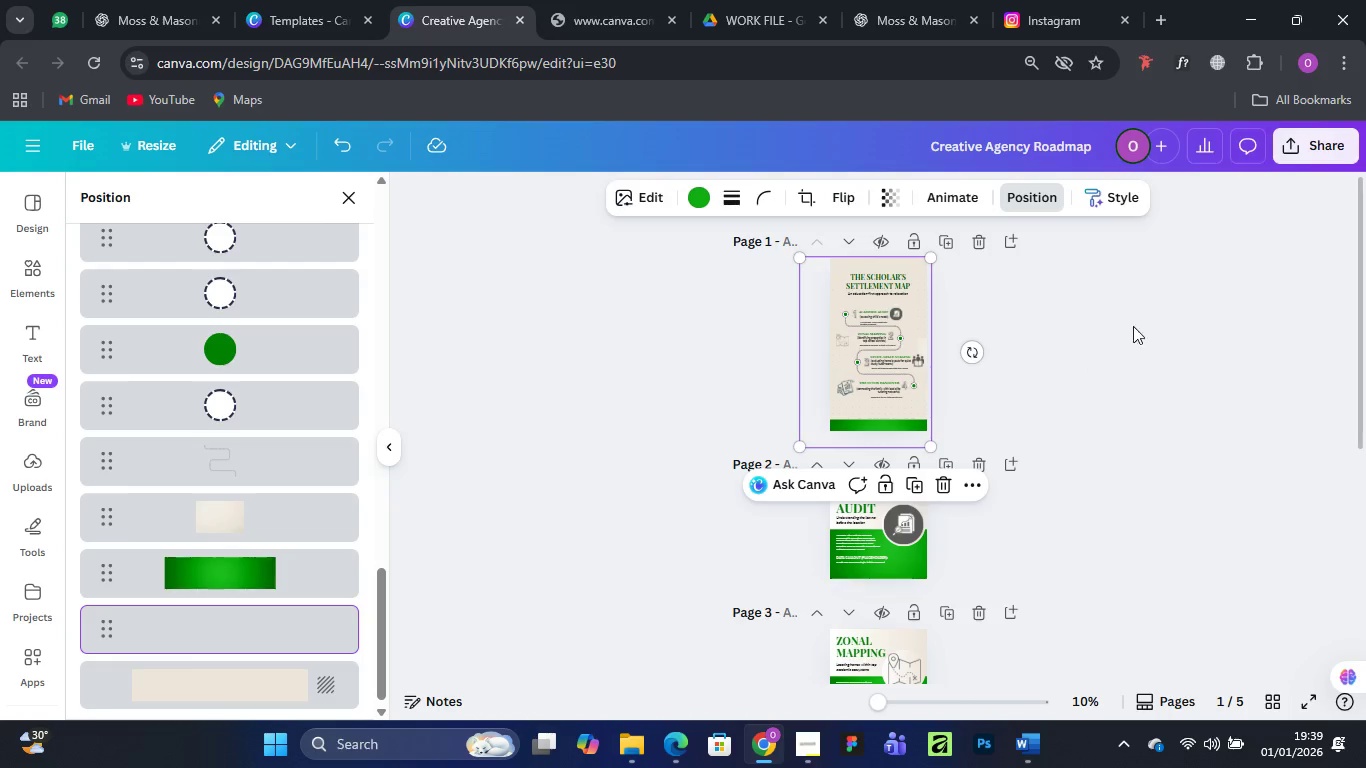 
left_click([1155, 308])
 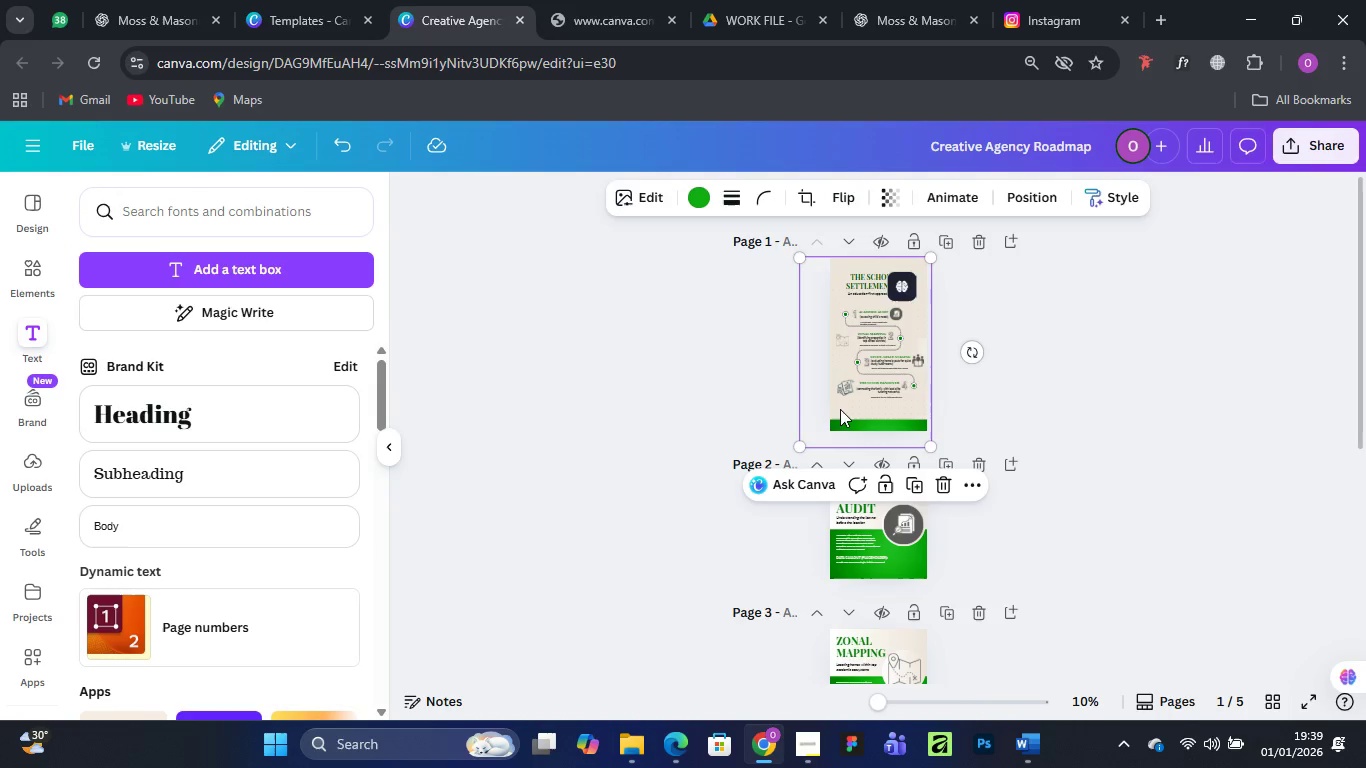 
left_click([842, 405])
 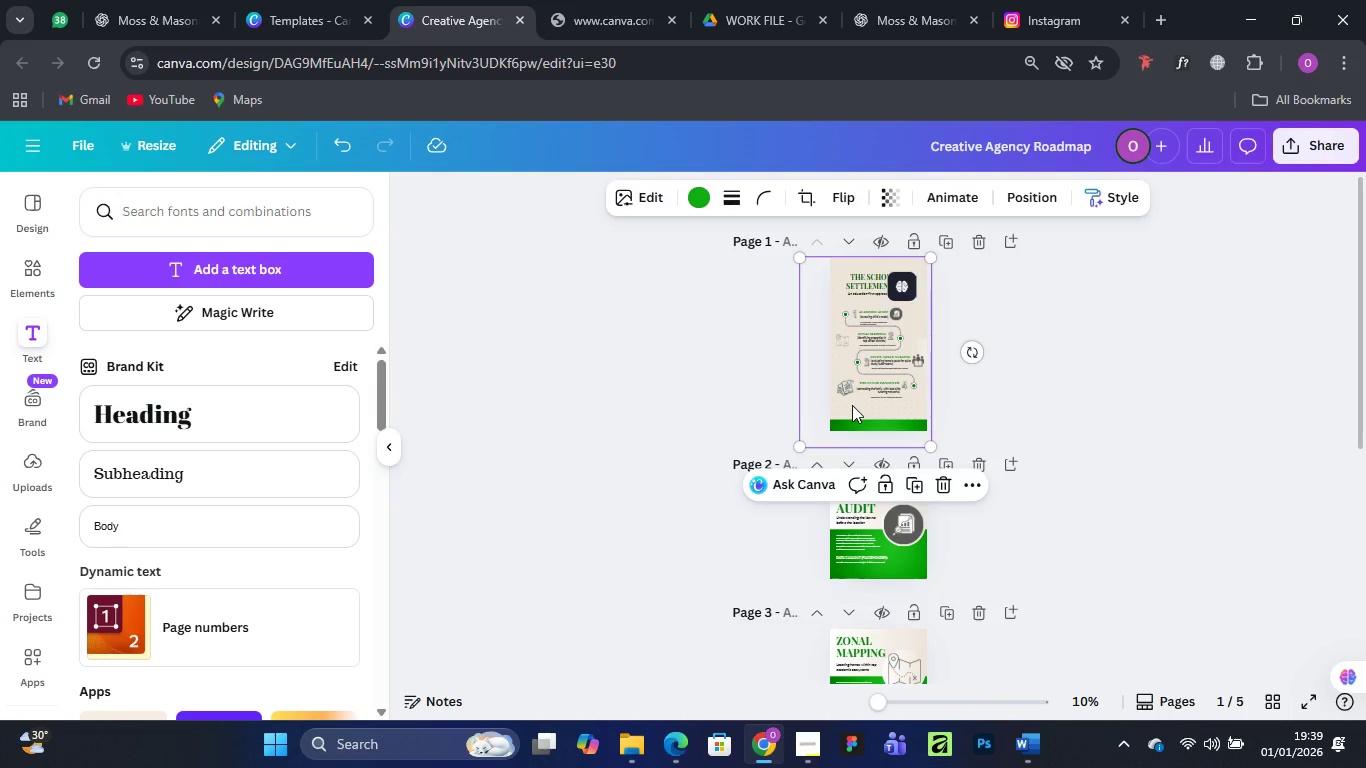 
wait(5.95)
 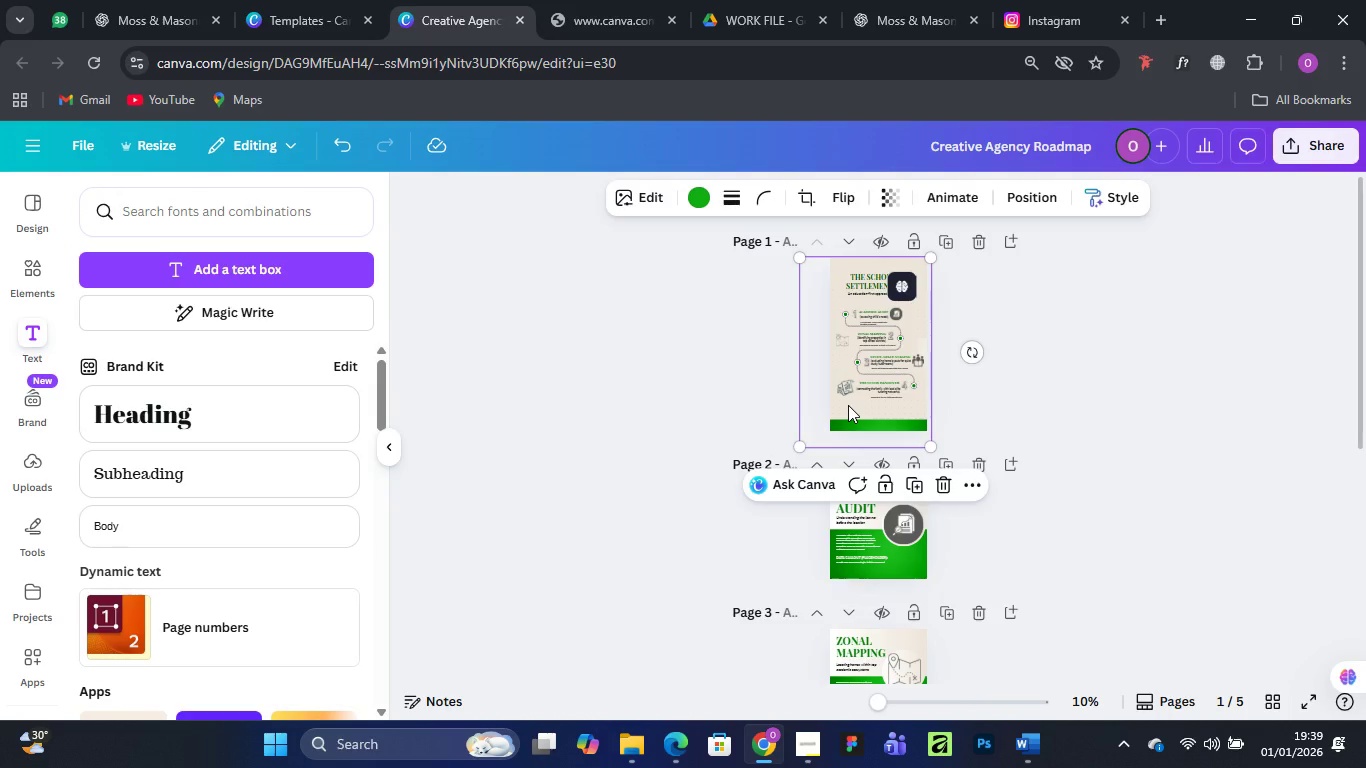 
right_click([844, 412])
 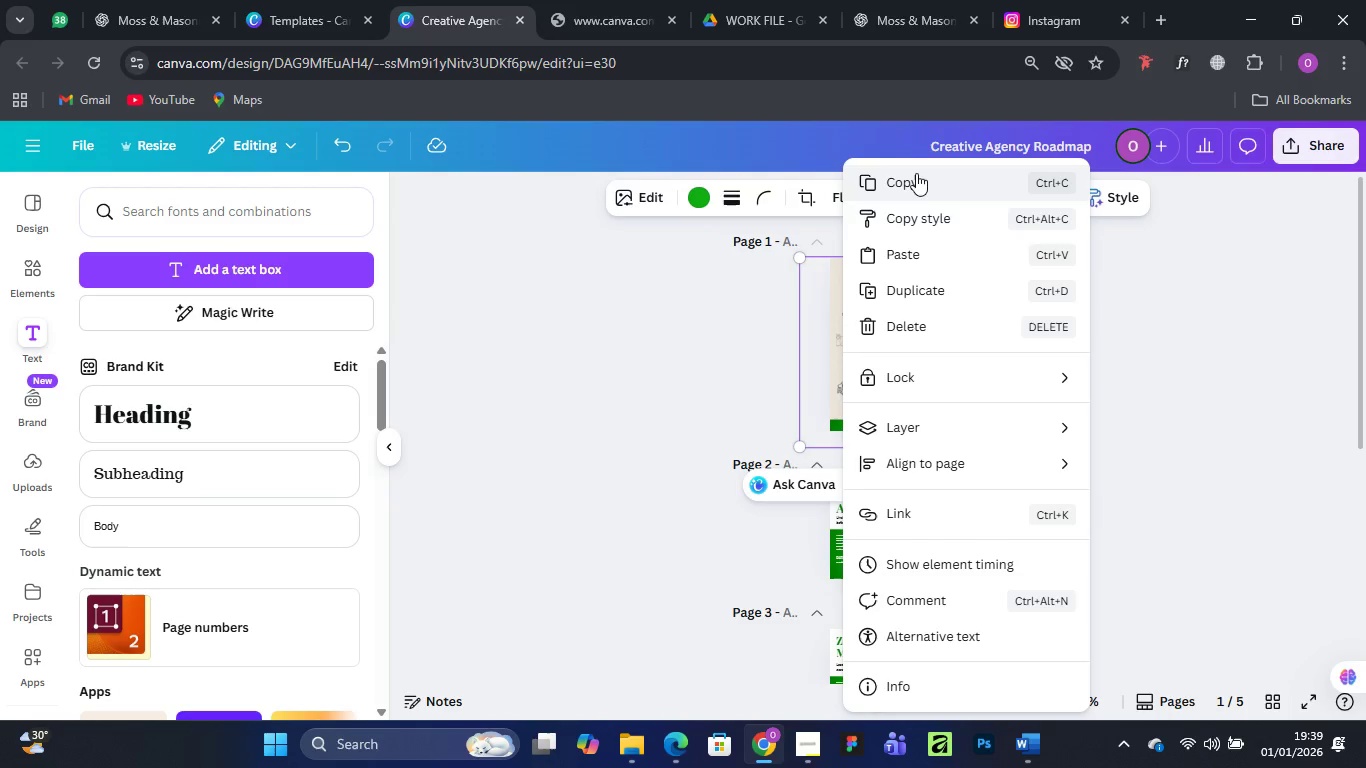 
left_click([916, 173])
 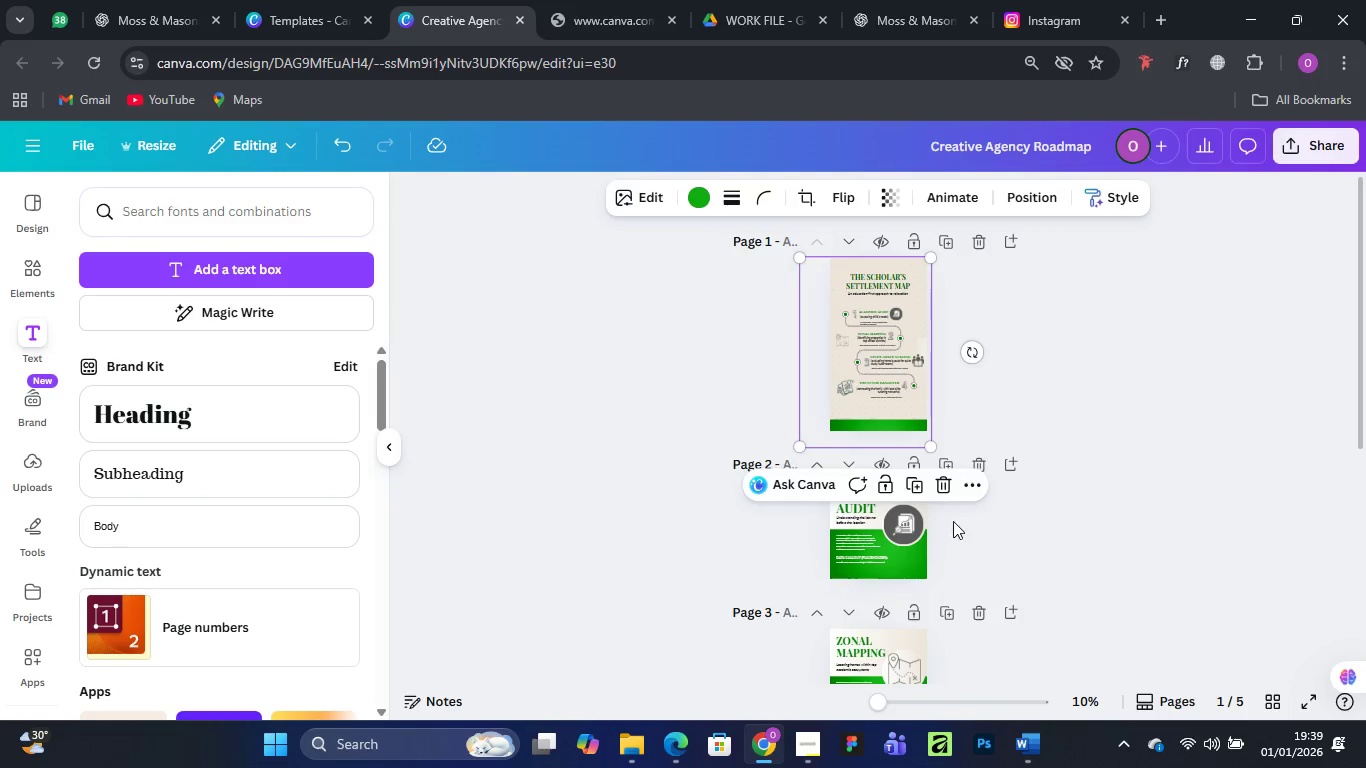 
scroll: coordinate [953, 521], scroll_direction: down, amount: 1.0
 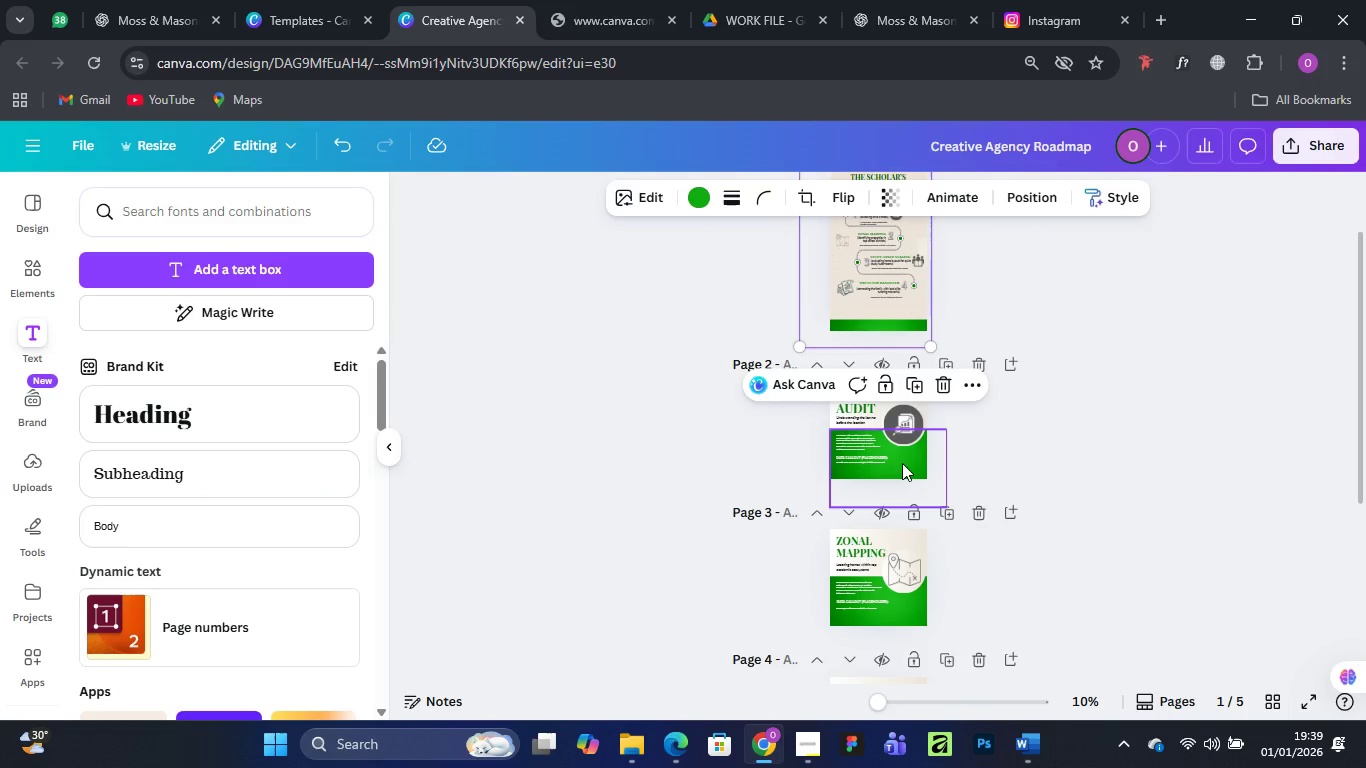 
left_click([902, 463])
 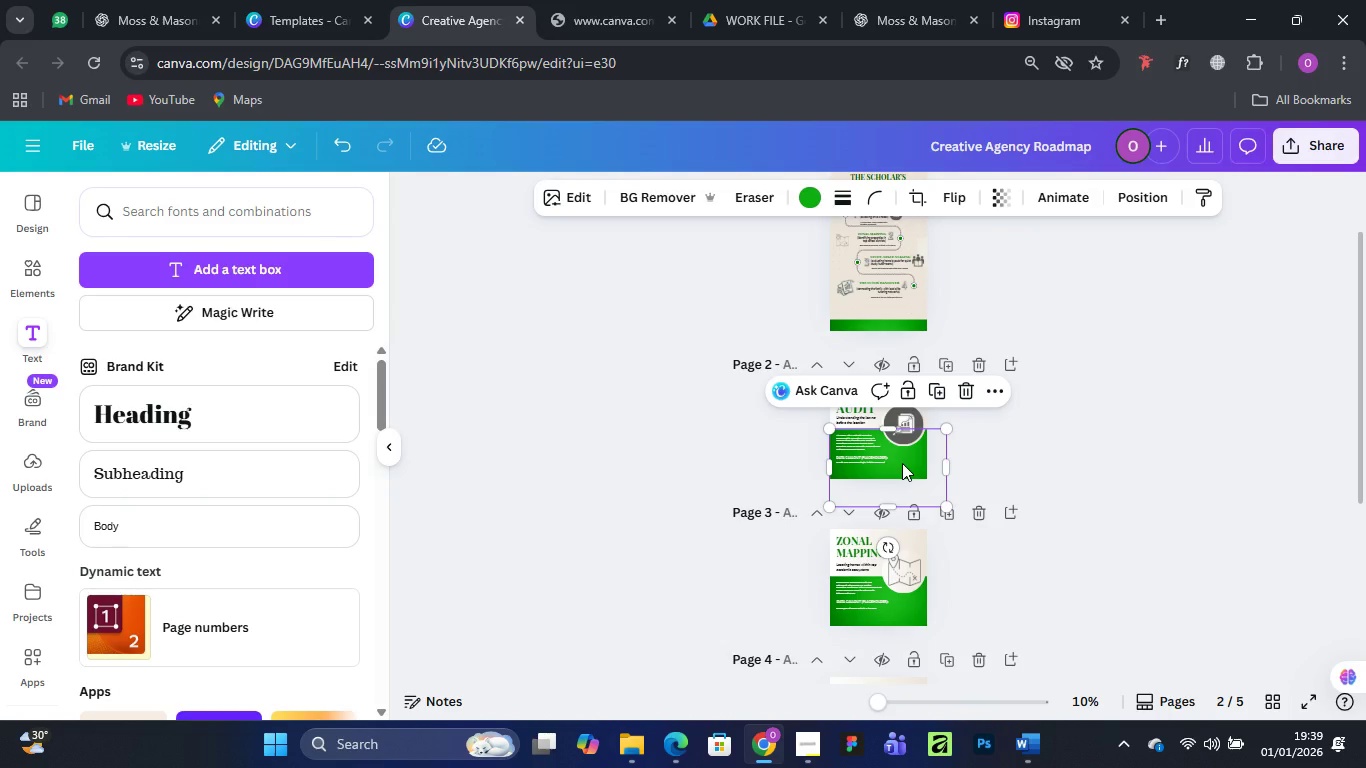 
key(Control+V)
 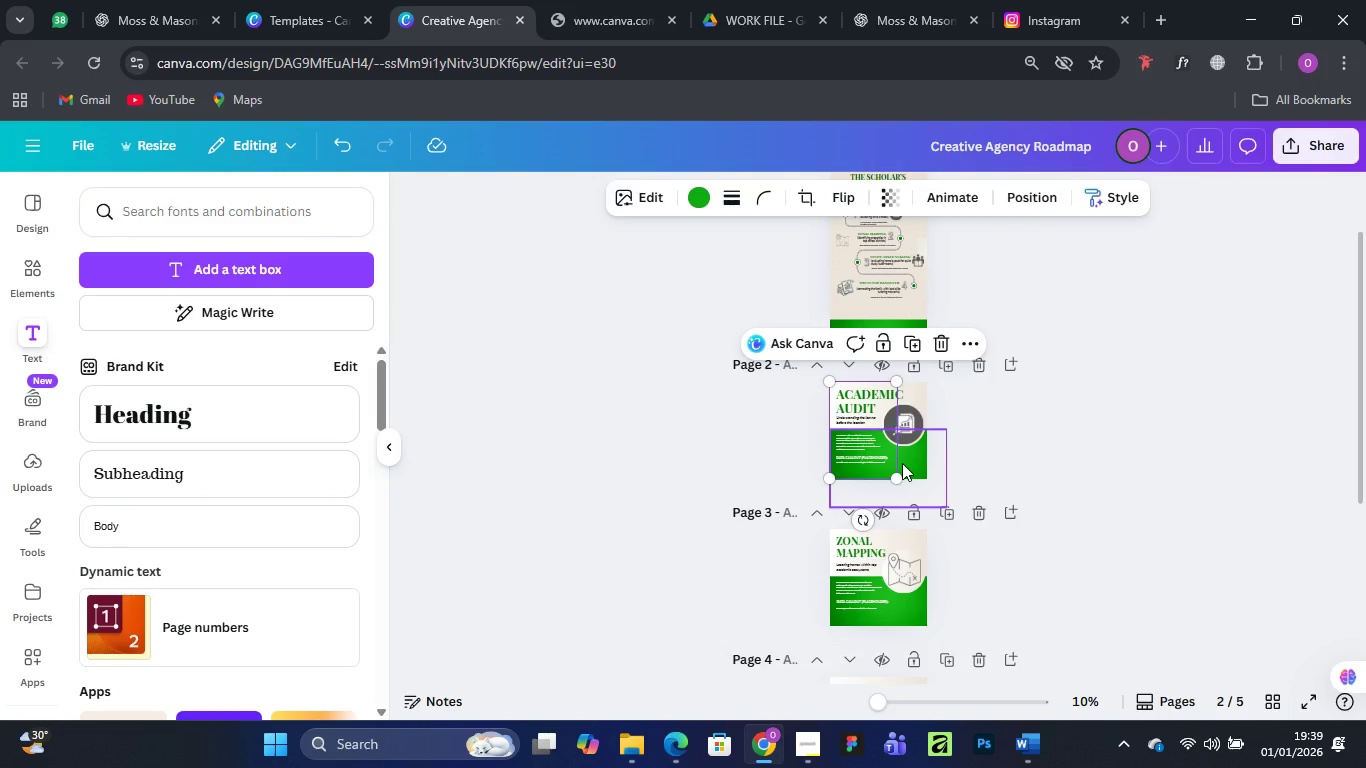 
wait(5.76)
 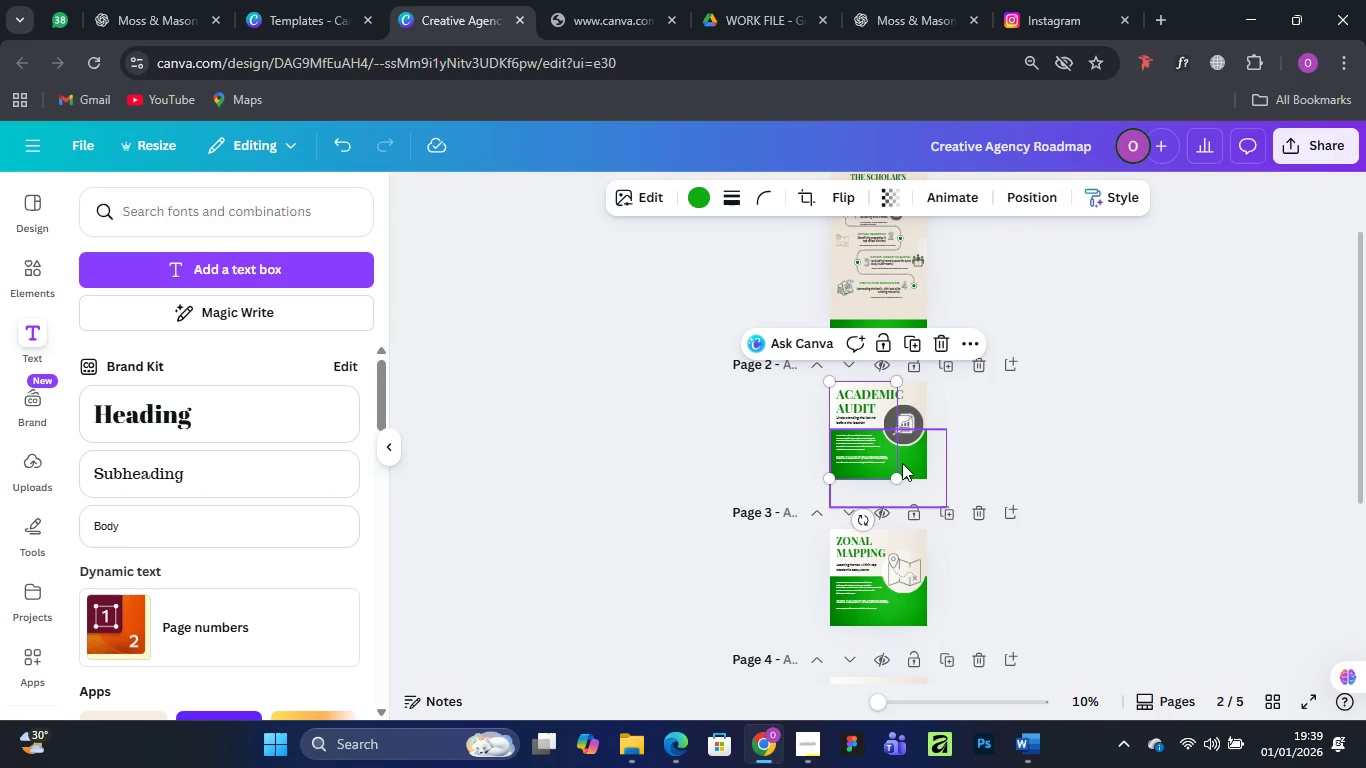 
key(Control+Equal)
 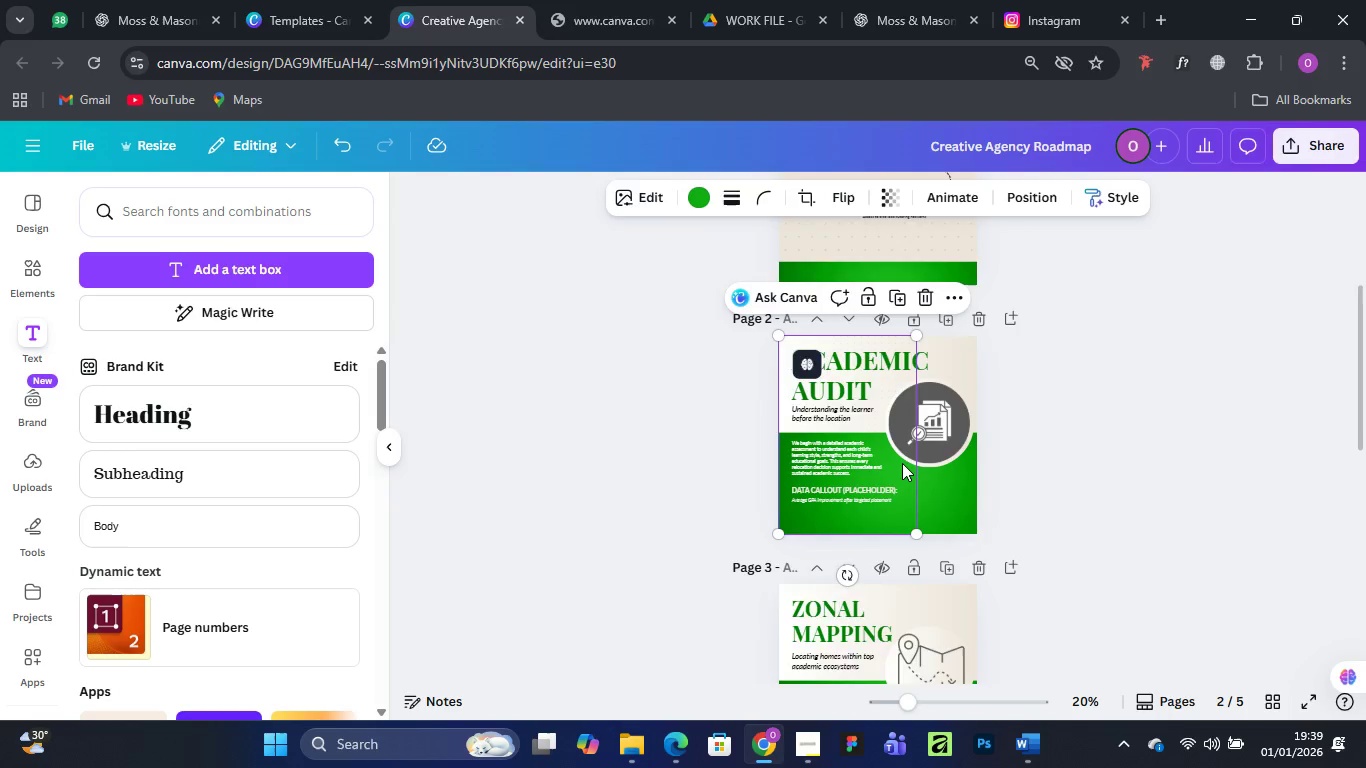 
key(Control+Equal)
 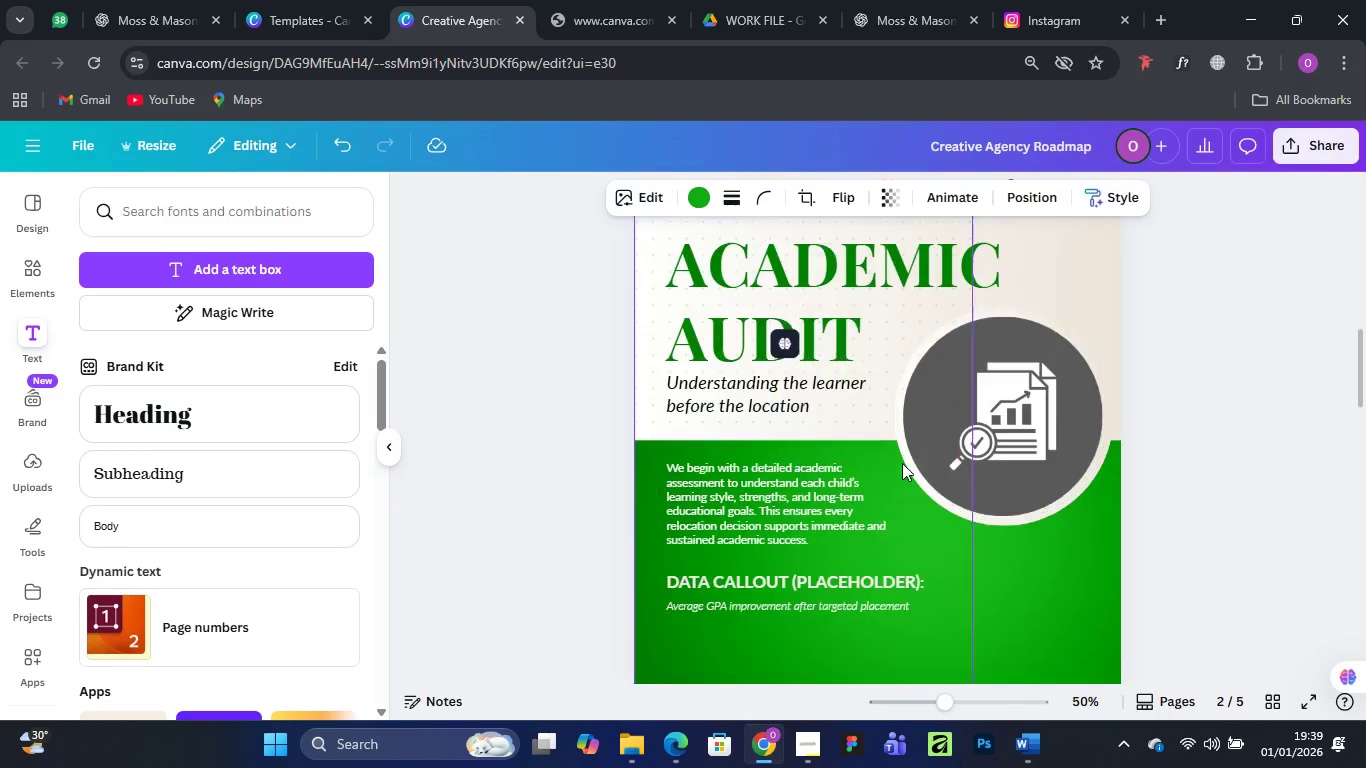 
key(Control+Equal)
 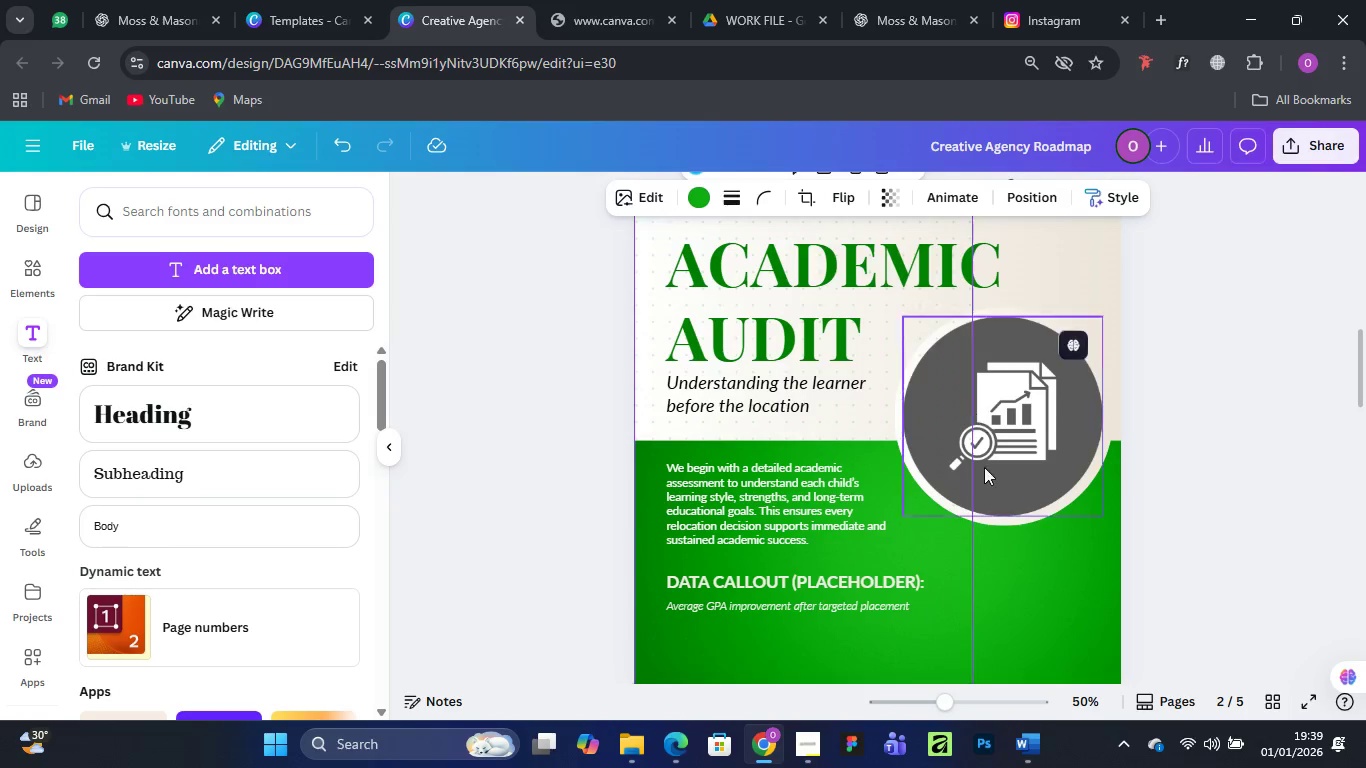 
scroll: coordinate [1046, 528], scroll_direction: down, amount: 2.0
 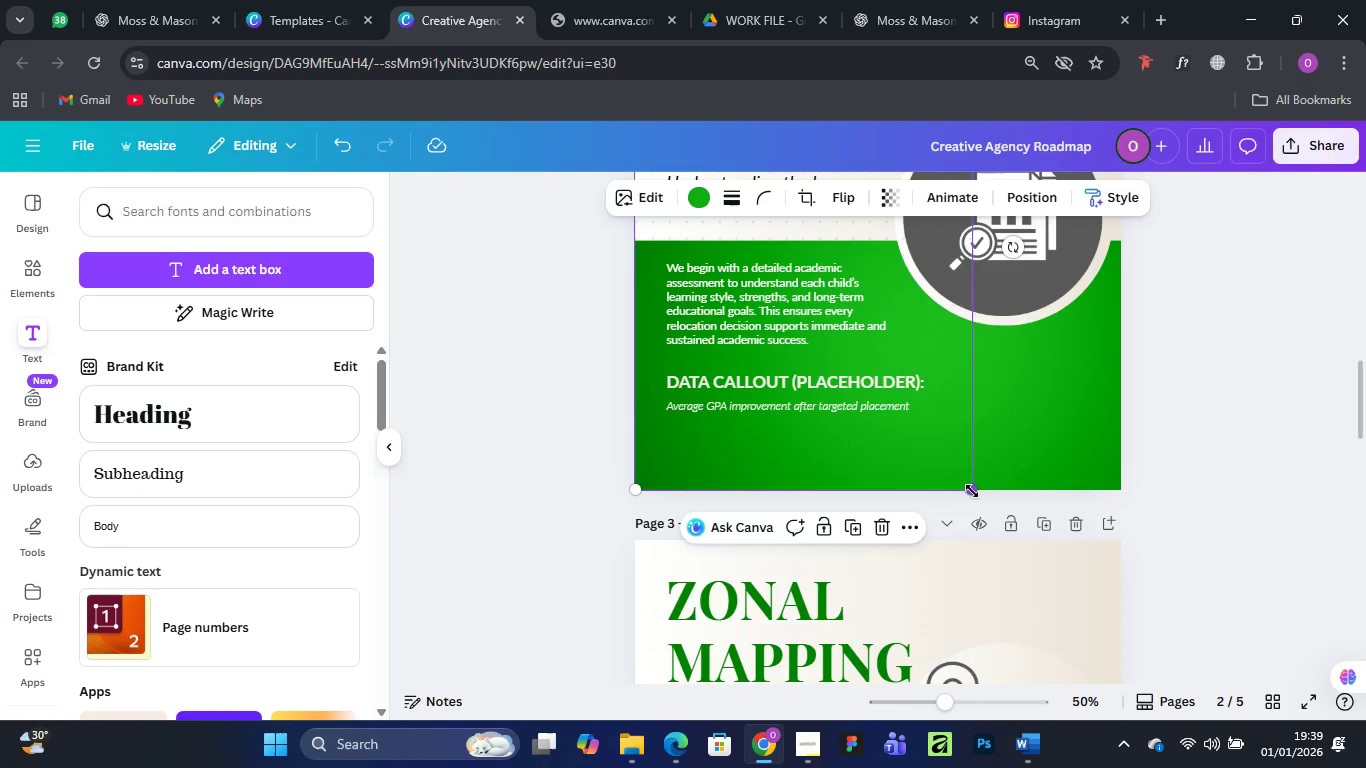 
left_click_drag(start_coordinate=[972, 491], to_coordinate=[1204, 656])
 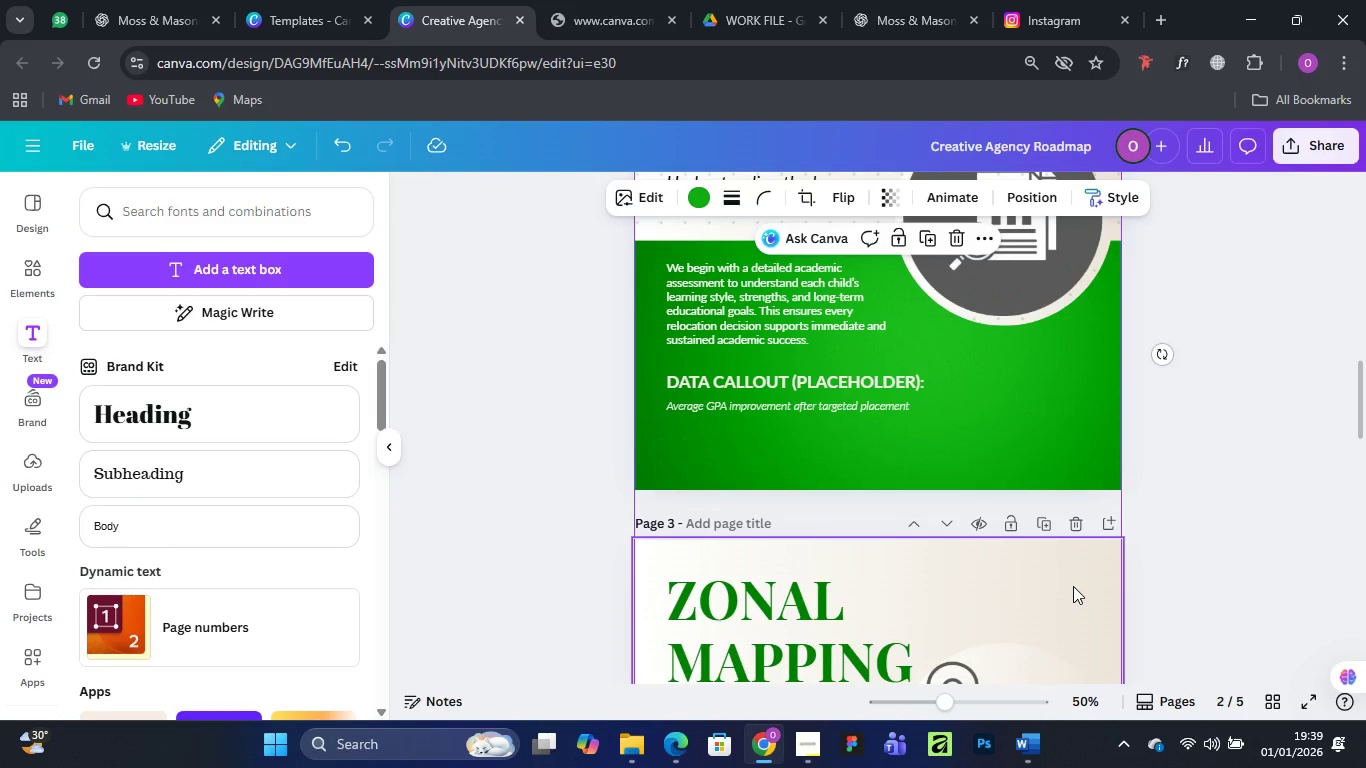 
scroll: coordinate [1077, 585], scroll_direction: up, amount: 3.0
 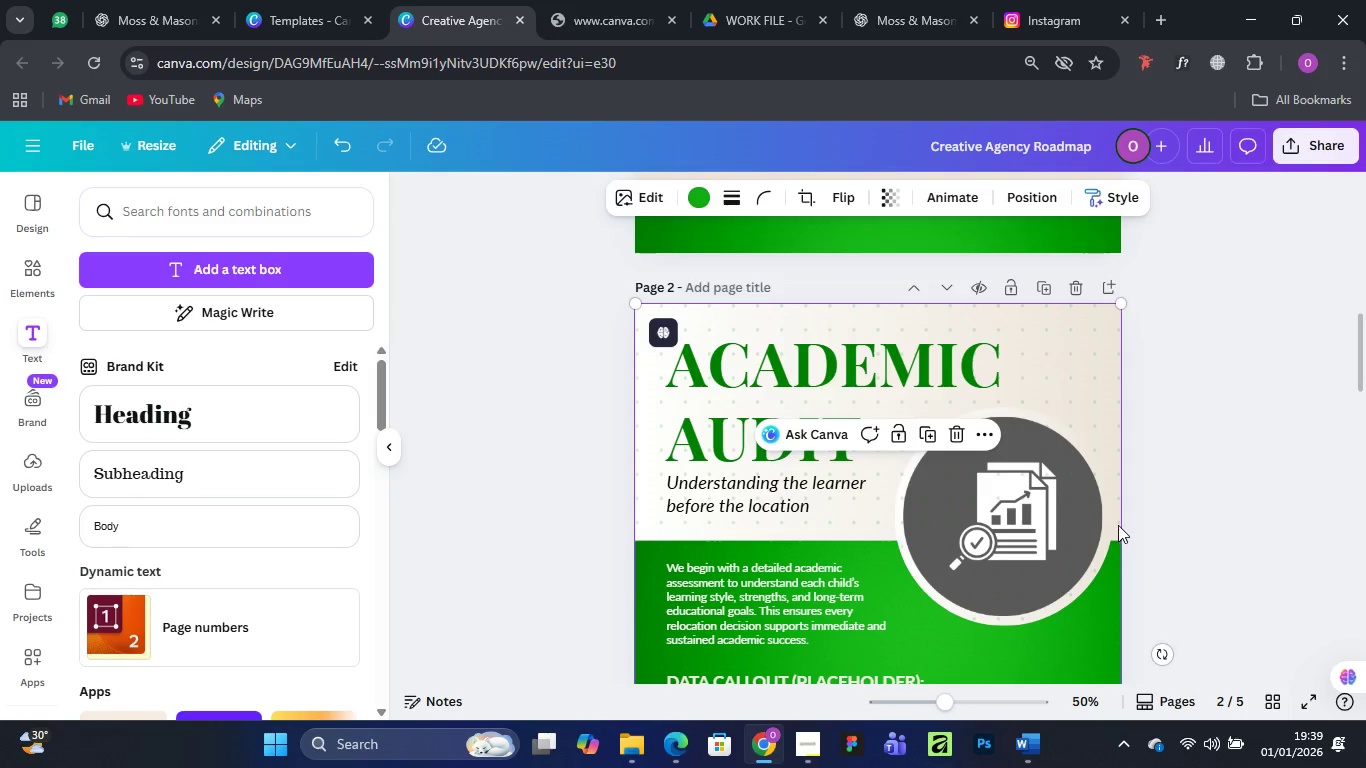 
right_click([1109, 469])
 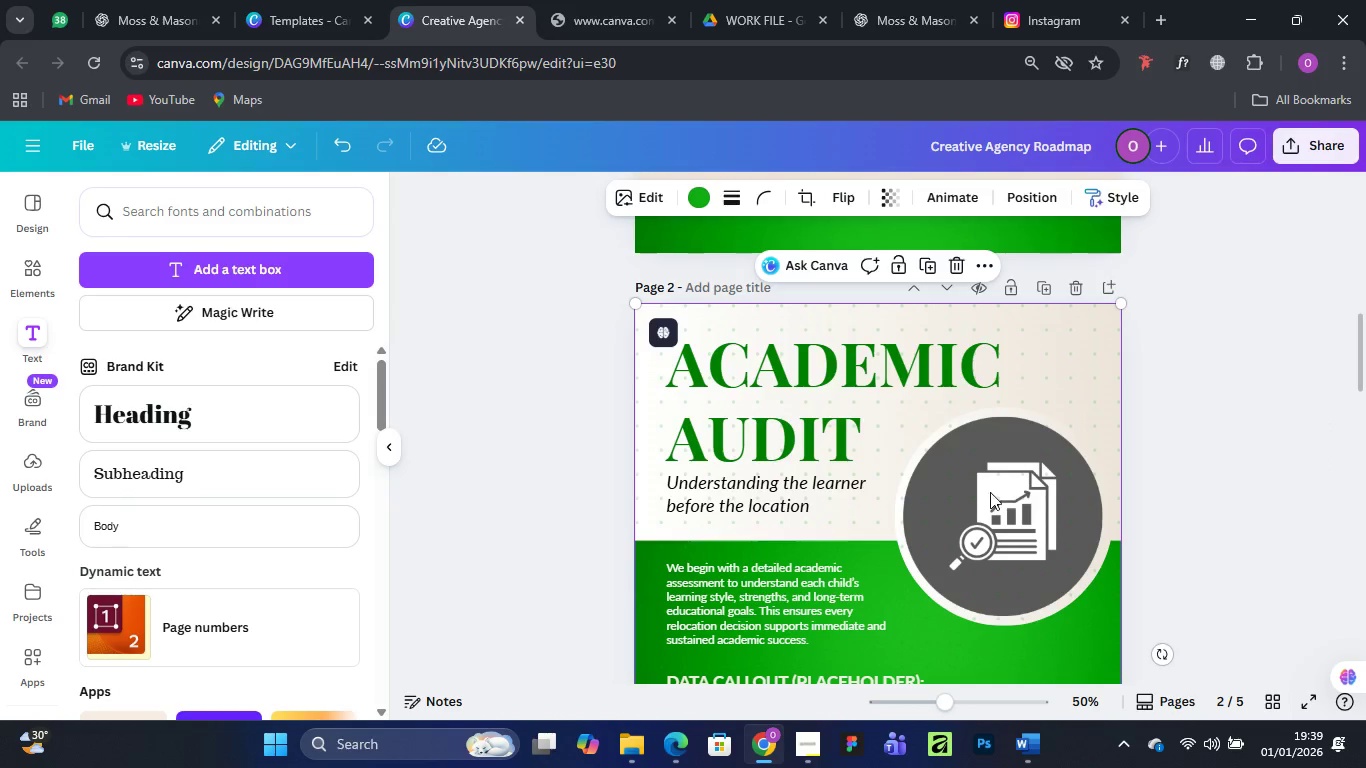 
scroll: coordinate [989, 492], scroll_direction: down, amount: 5.0
 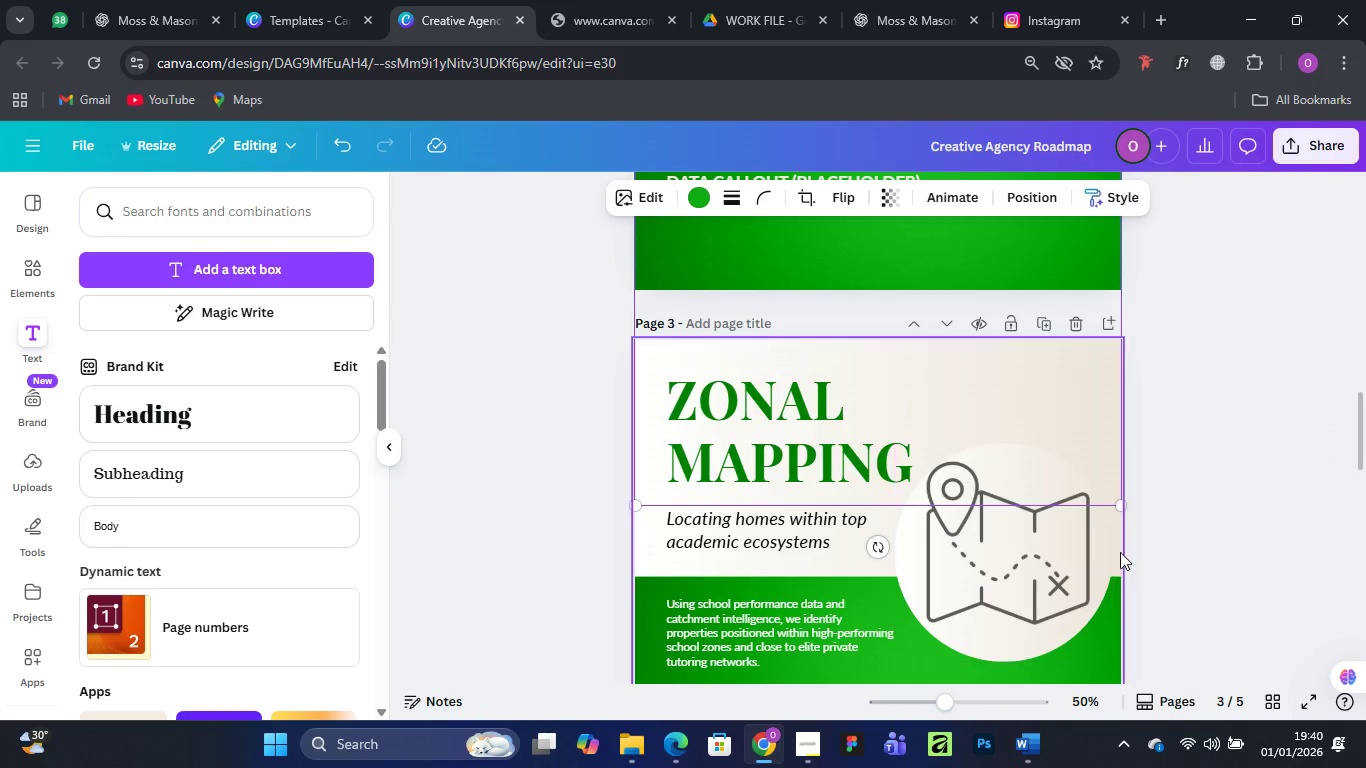 
left_click([1121, 550])
 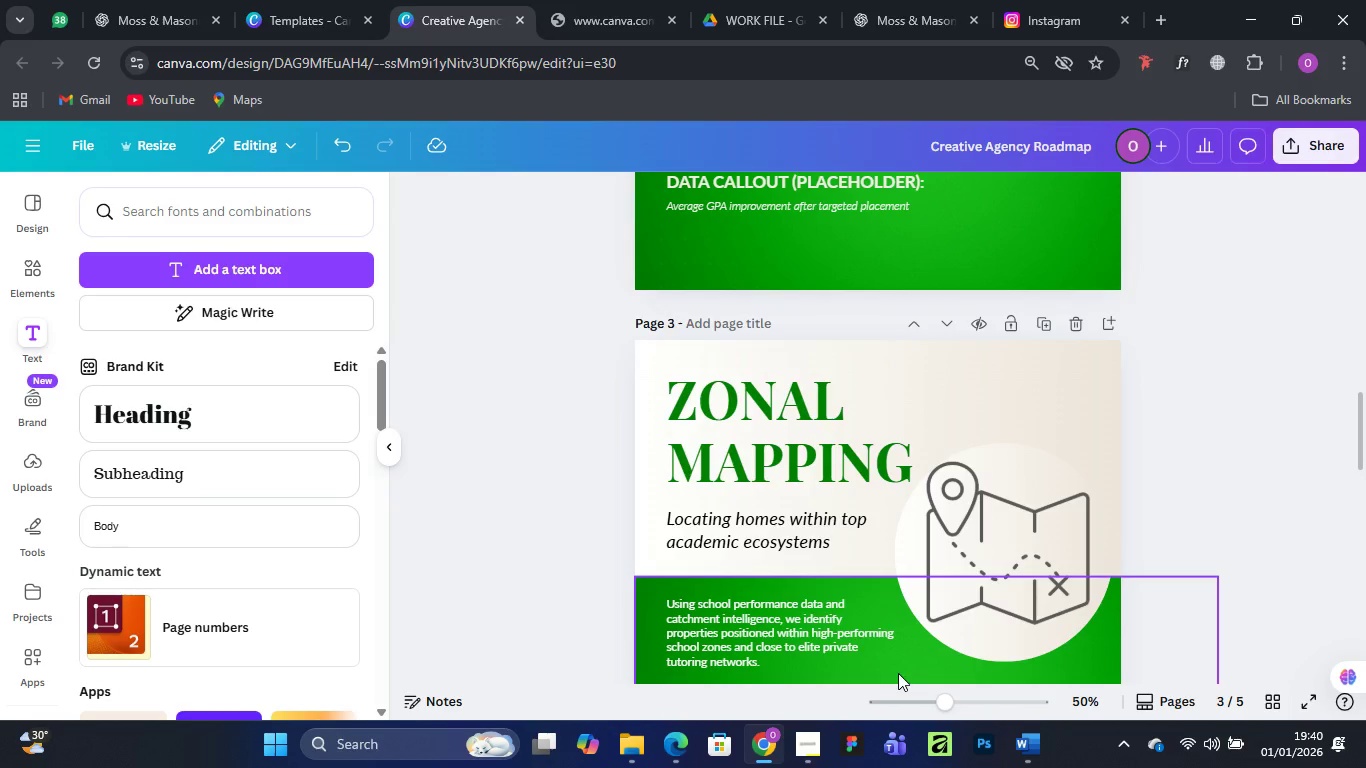 
left_click([897, 667])
 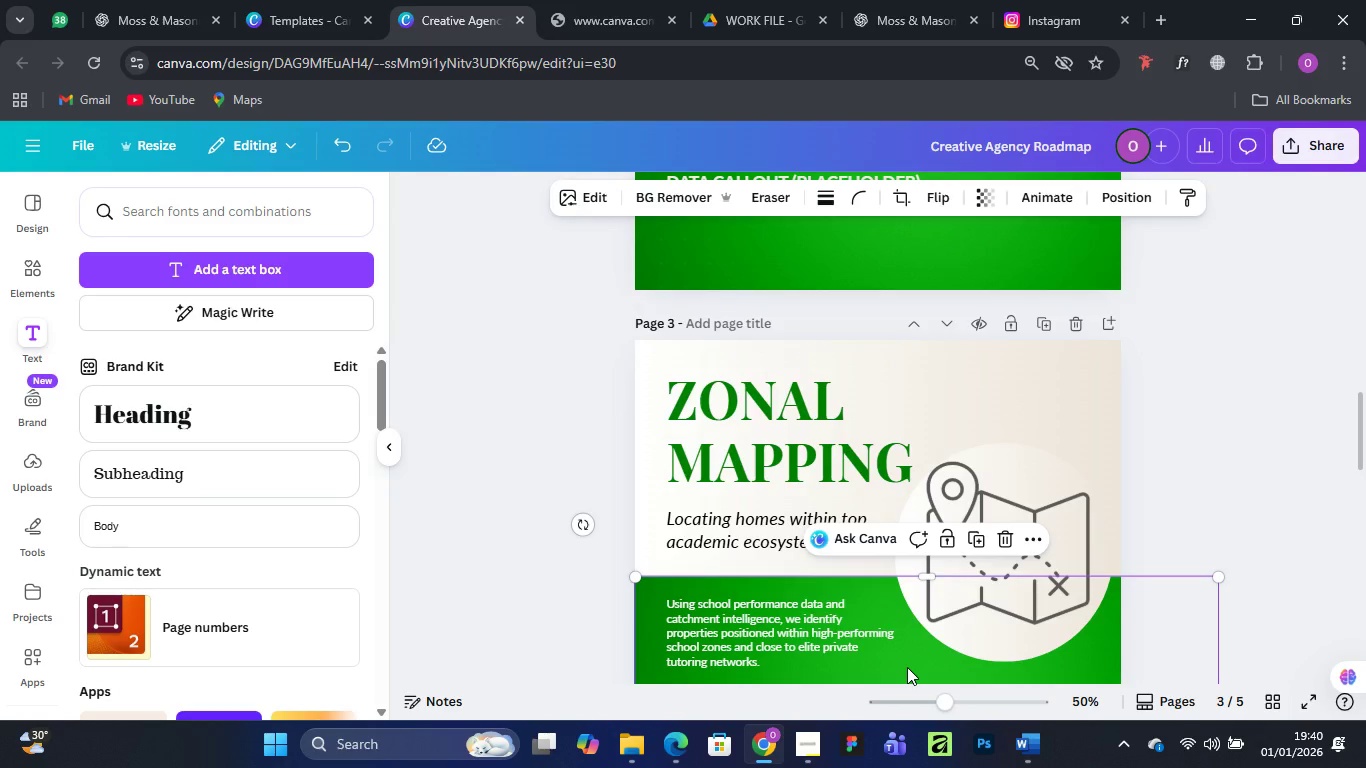 
key(Control+V)
 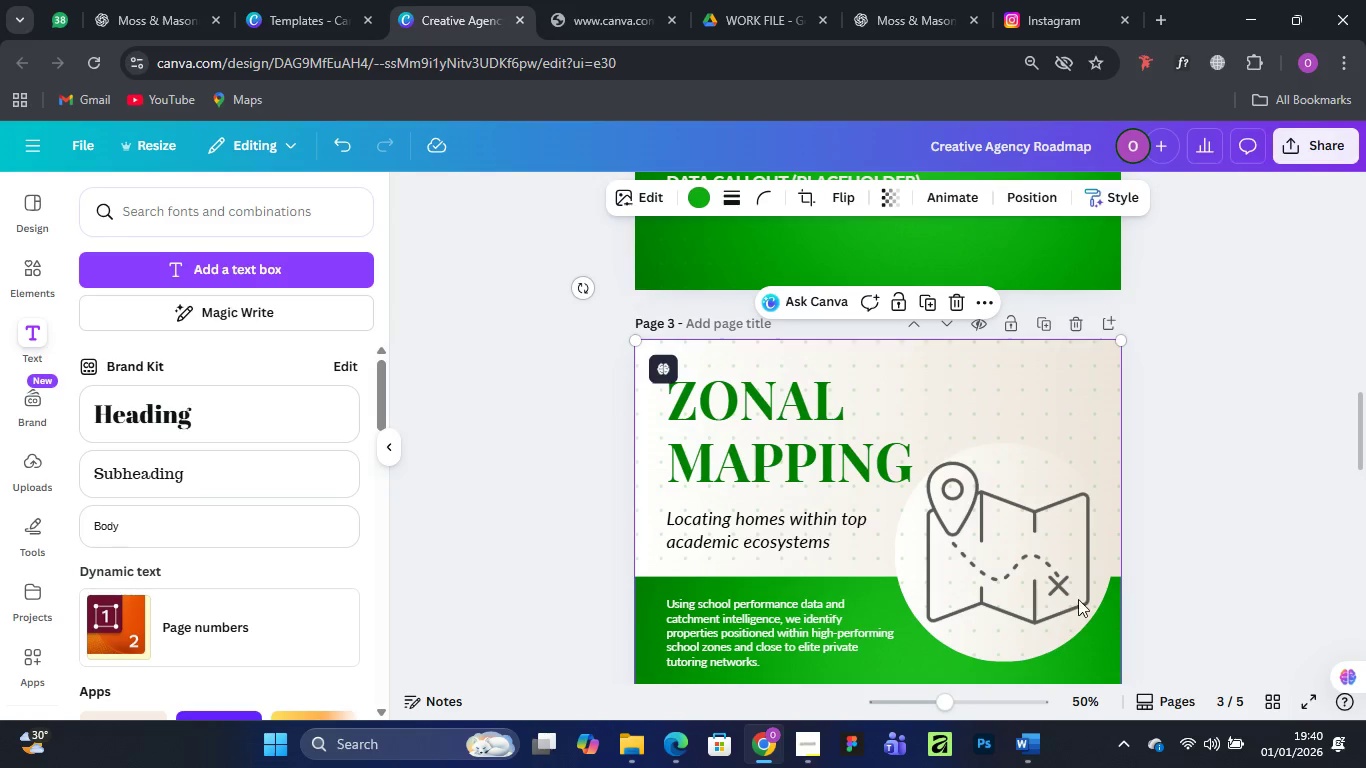 
scroll: coordinate [973, 590], scroll_direction: down, amount: 7.0
 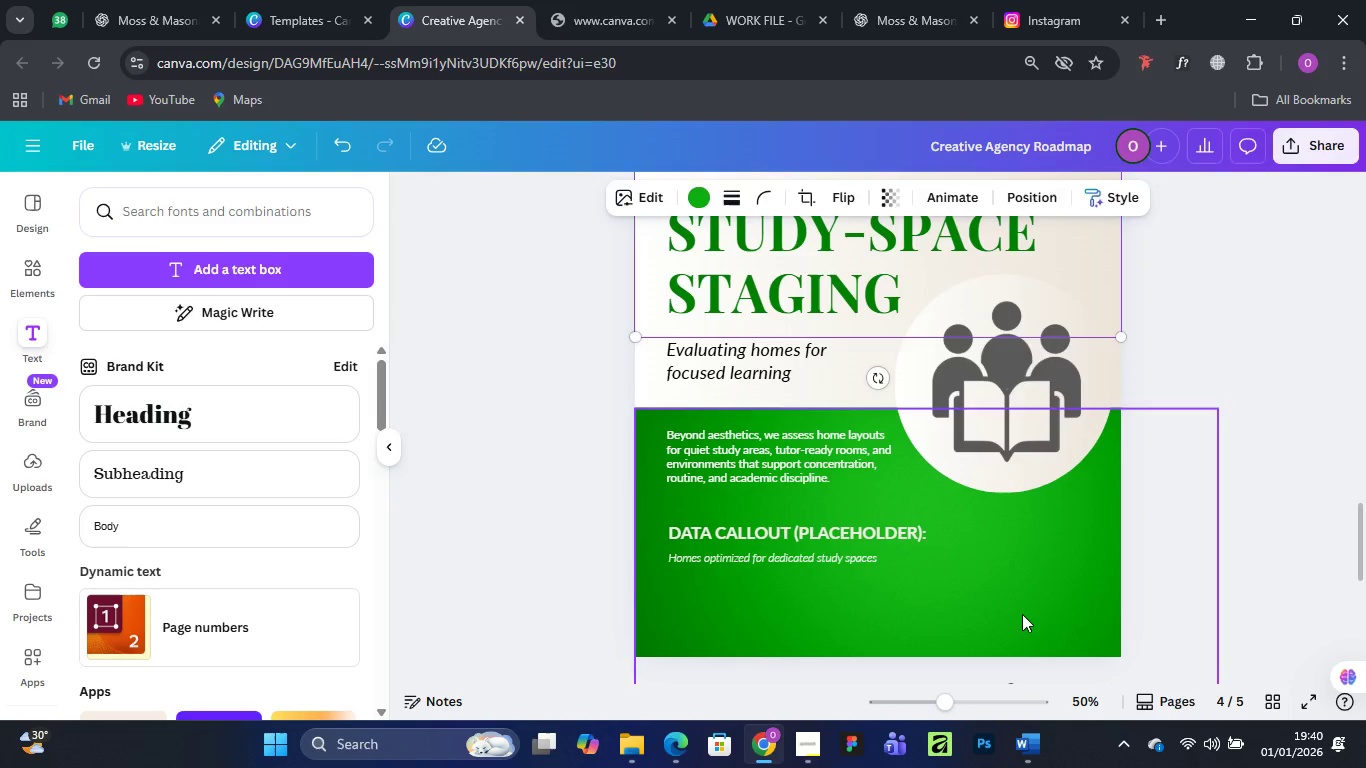 
left_click([1022, 614])
 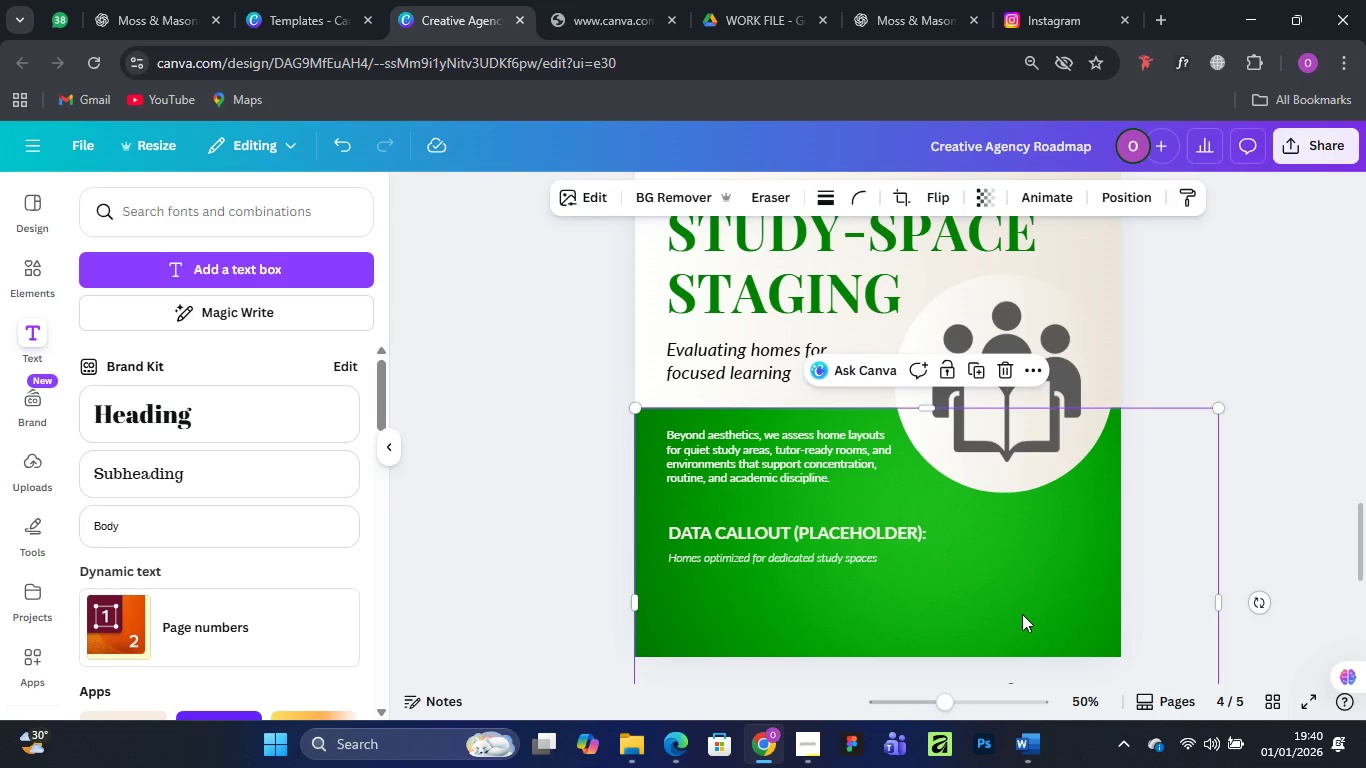 
key(Control+V)
 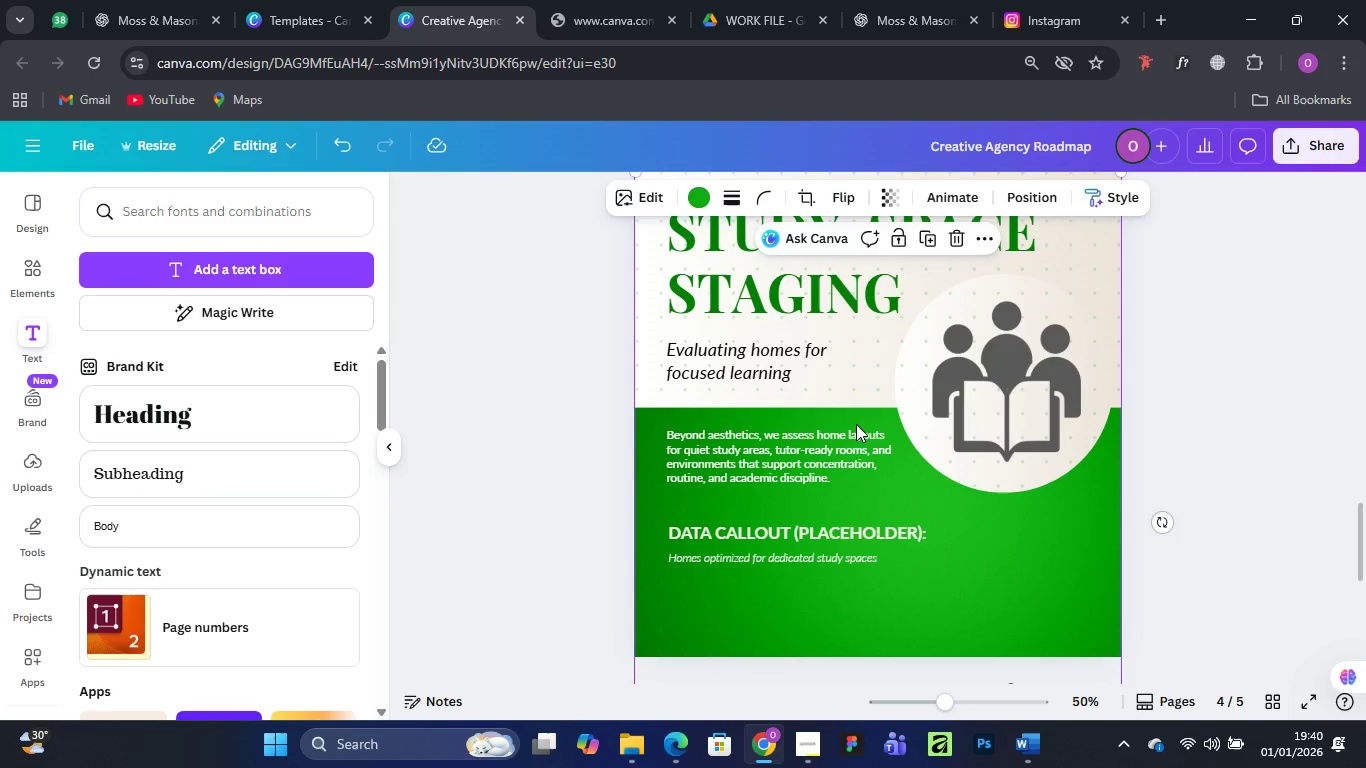 
scroll: coordinate [857, 425], scroll_direction: down, amount: 5.0
 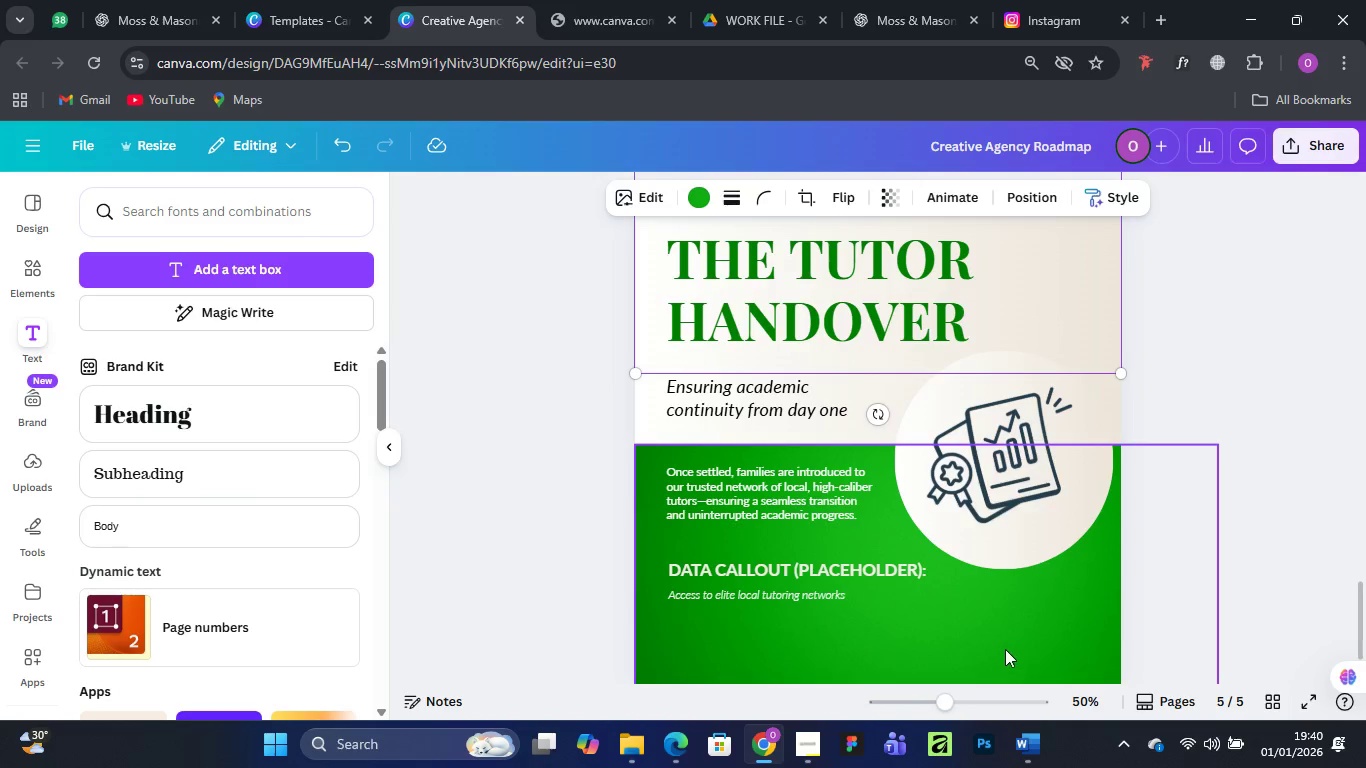 
left_click([1007, 649])
 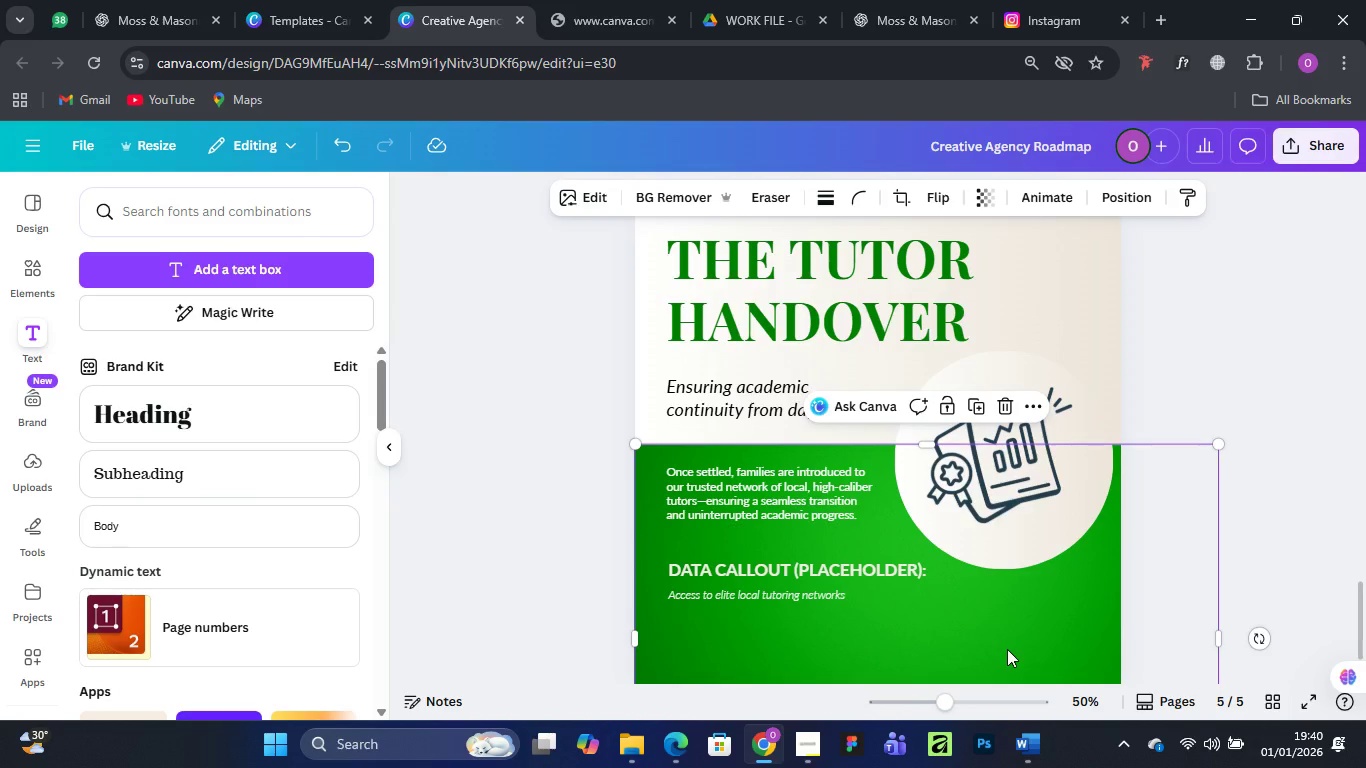 
key(Control+V)
 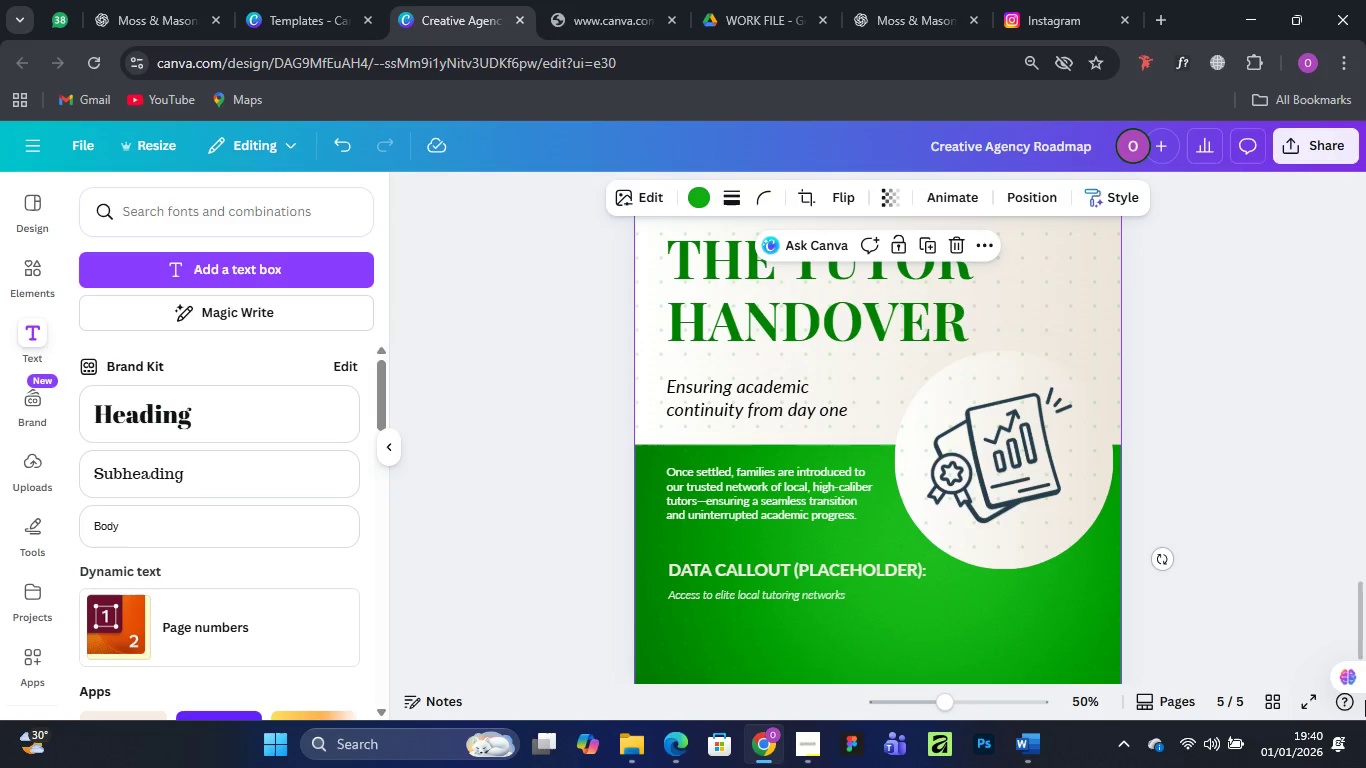 
wait(7.55)
 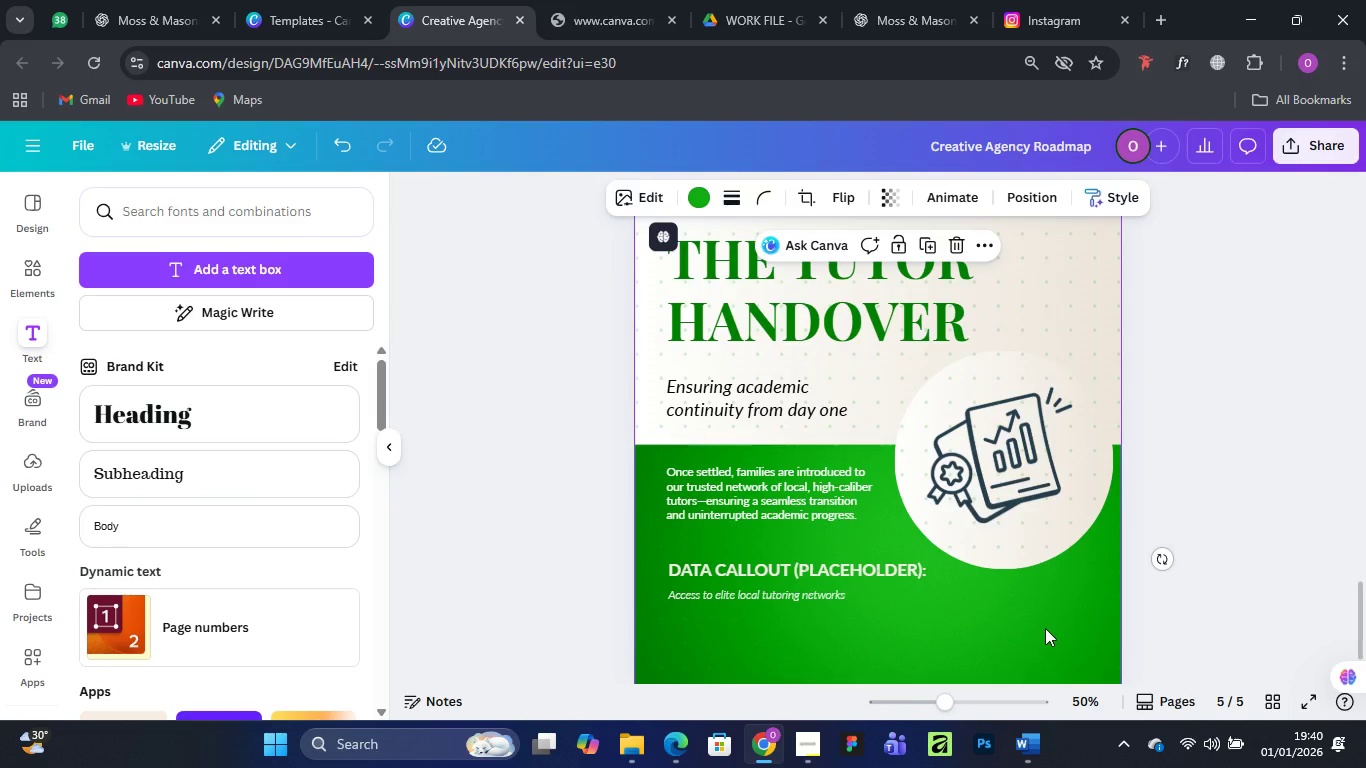 
scroll: coordinate [1063, 509], scroll_direction: down, amount: 7.0
 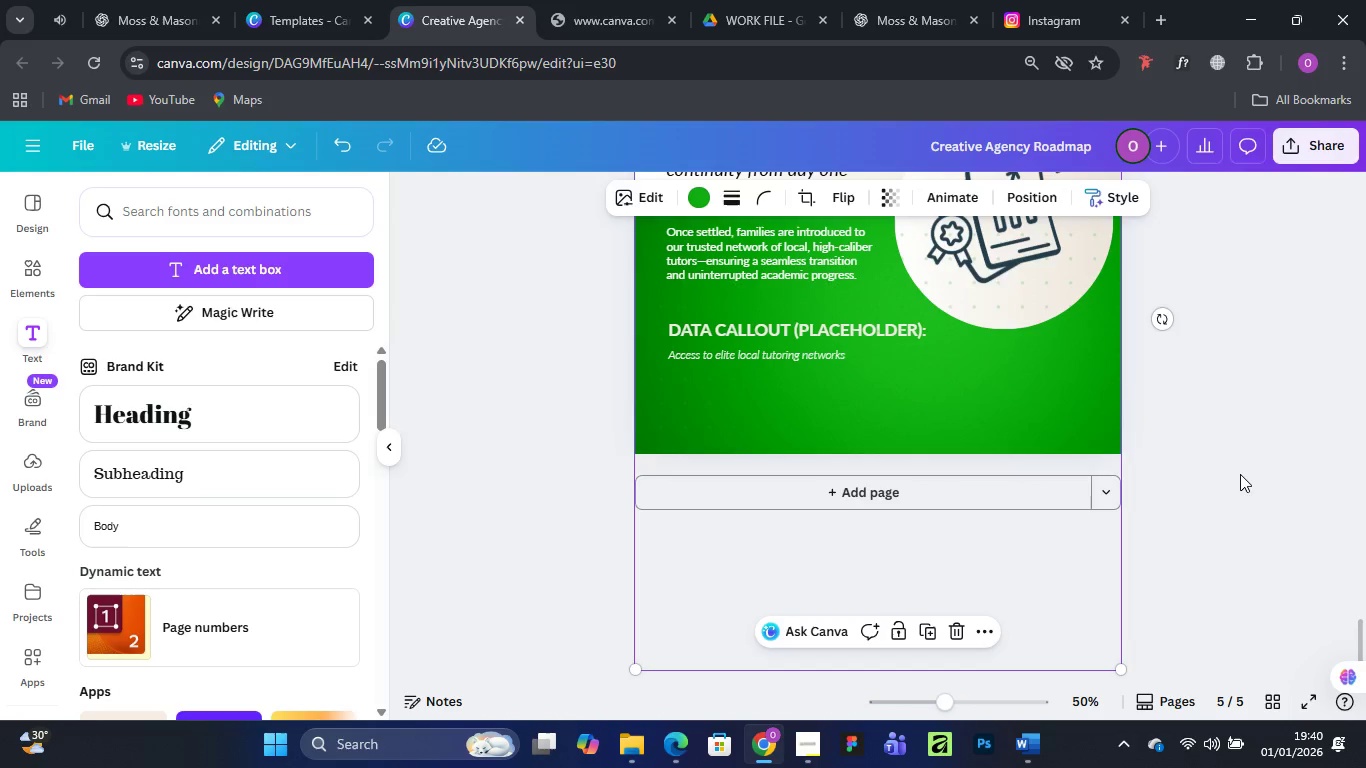 
left_click([1247, 470])
 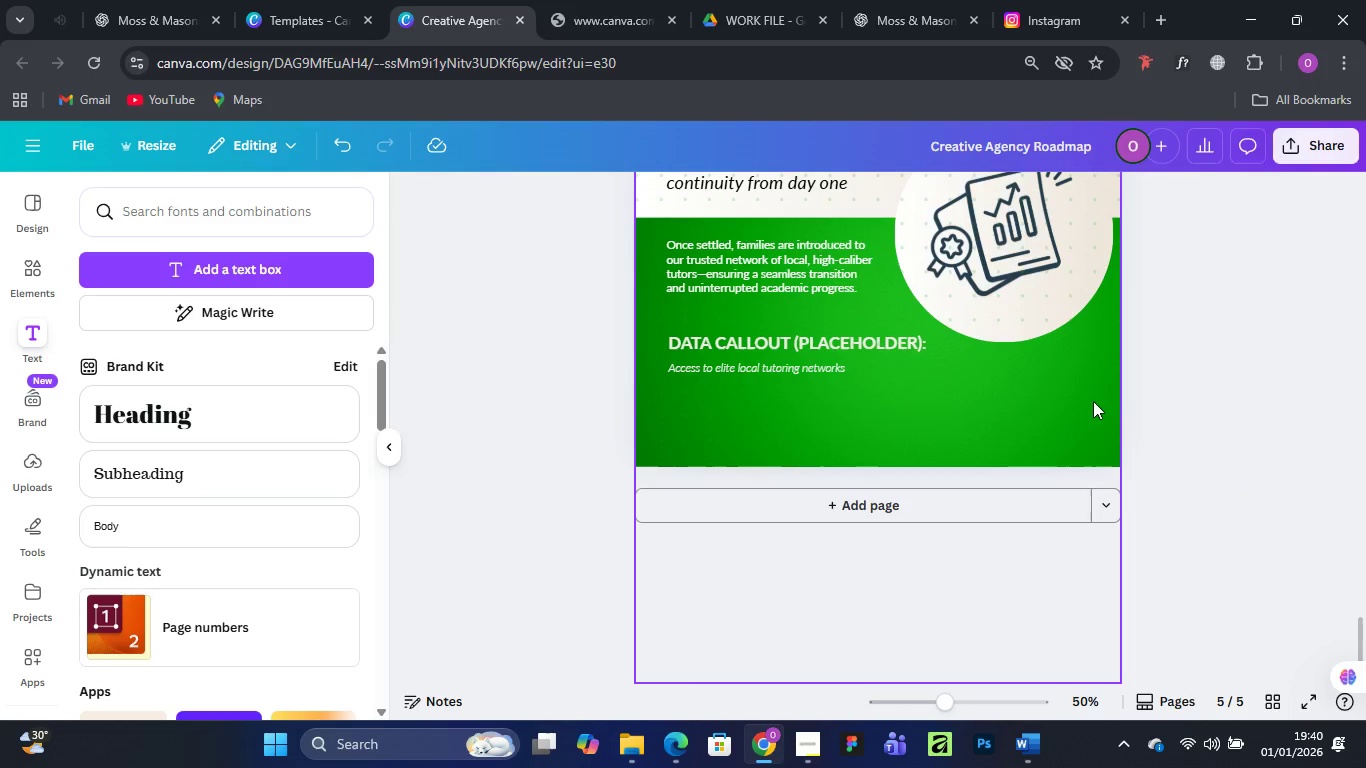 
scroll: coordinate [1160, 438], scroll_direction: up, amount: 9.0
 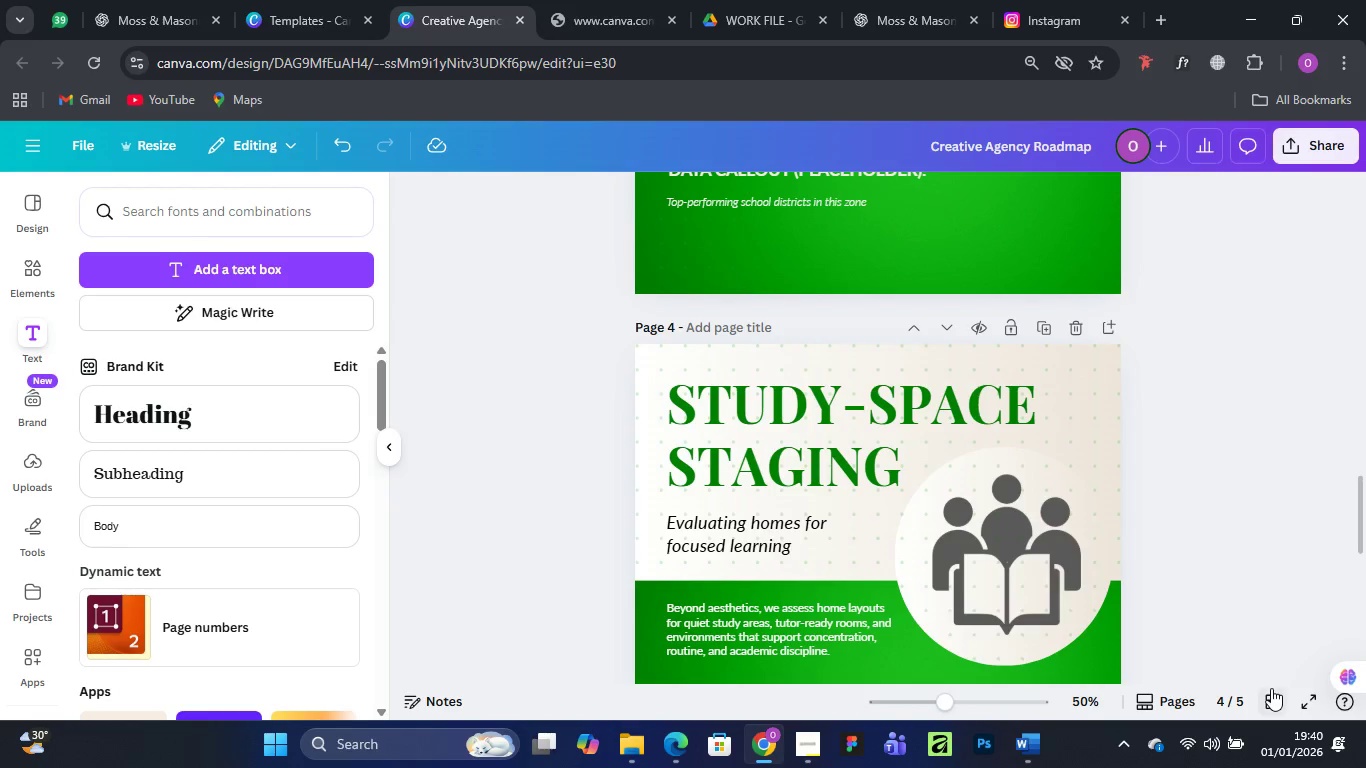 
left_click([1271, 688])
 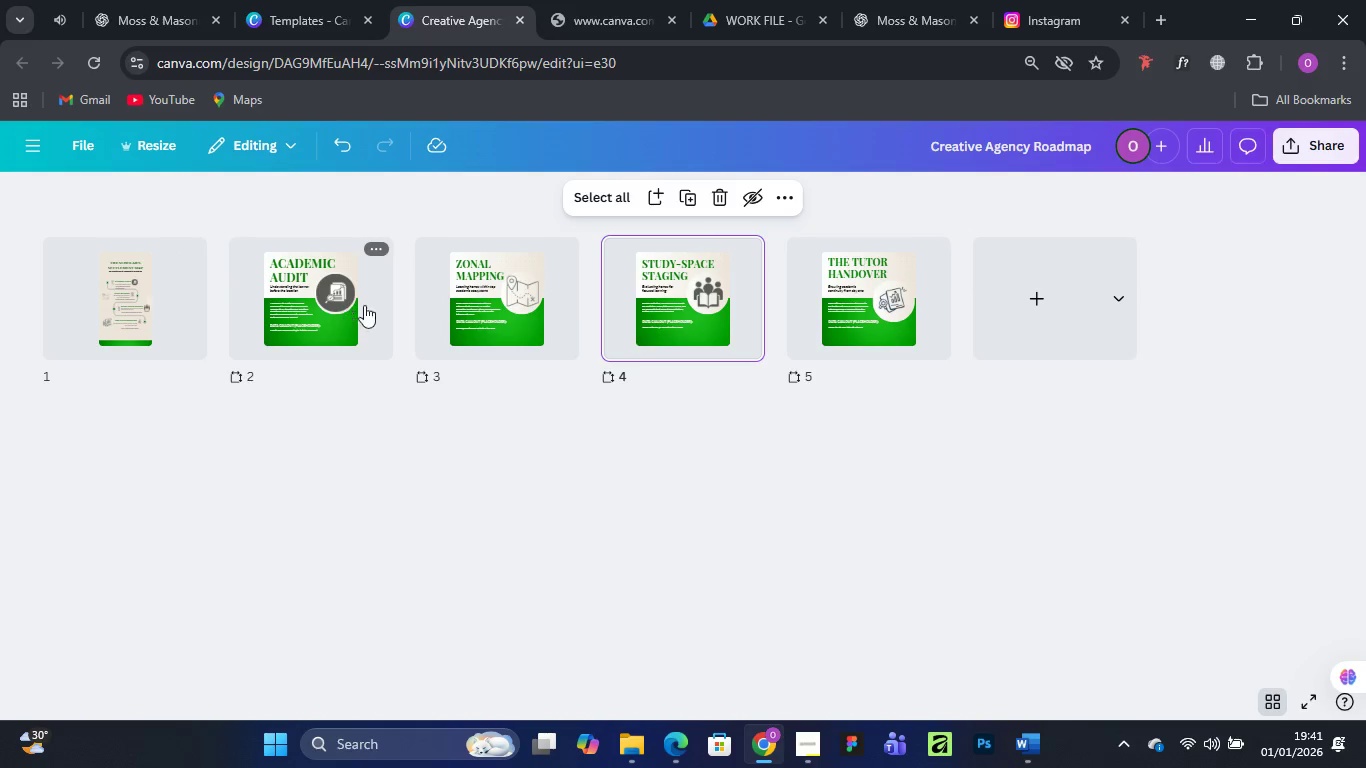 
wait(46.02)
 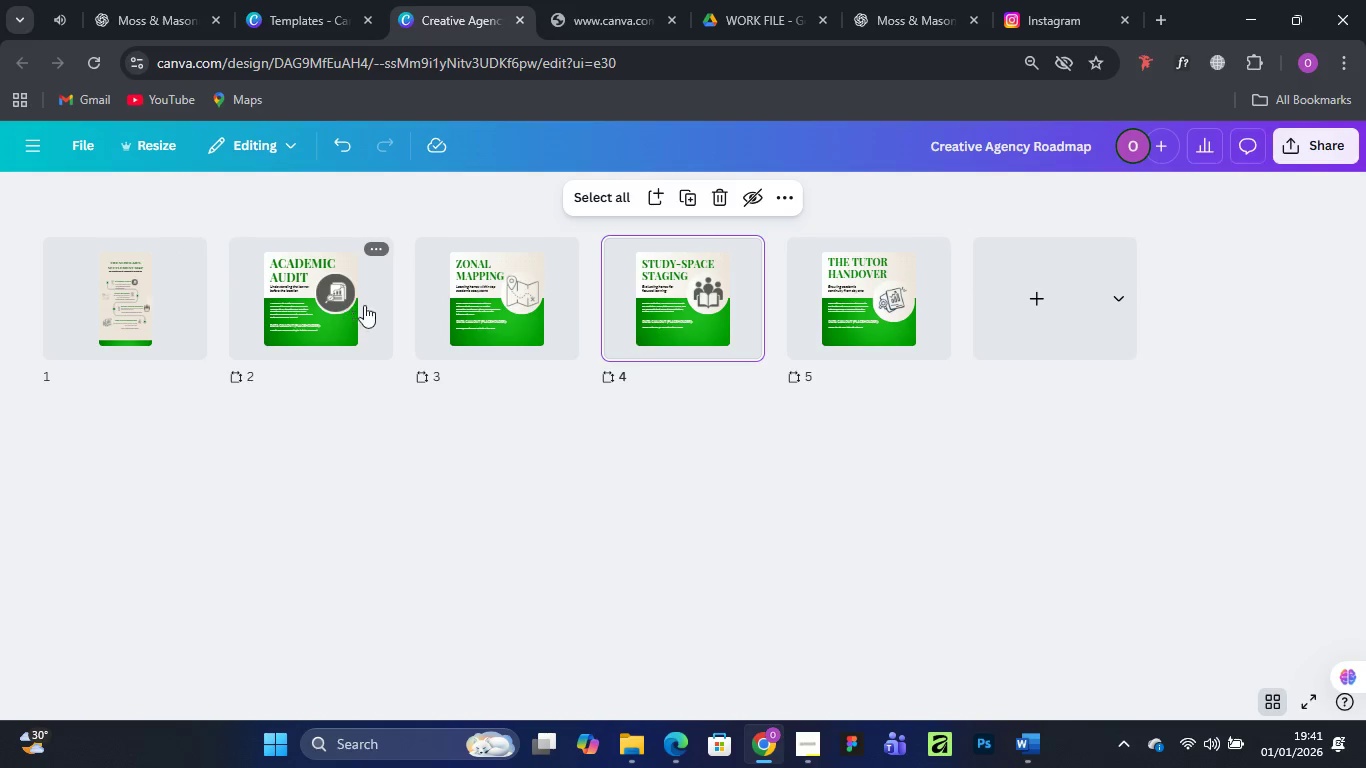 
scroll: coordinate [878, 430], scroll_direction: up, amount: 23.0
 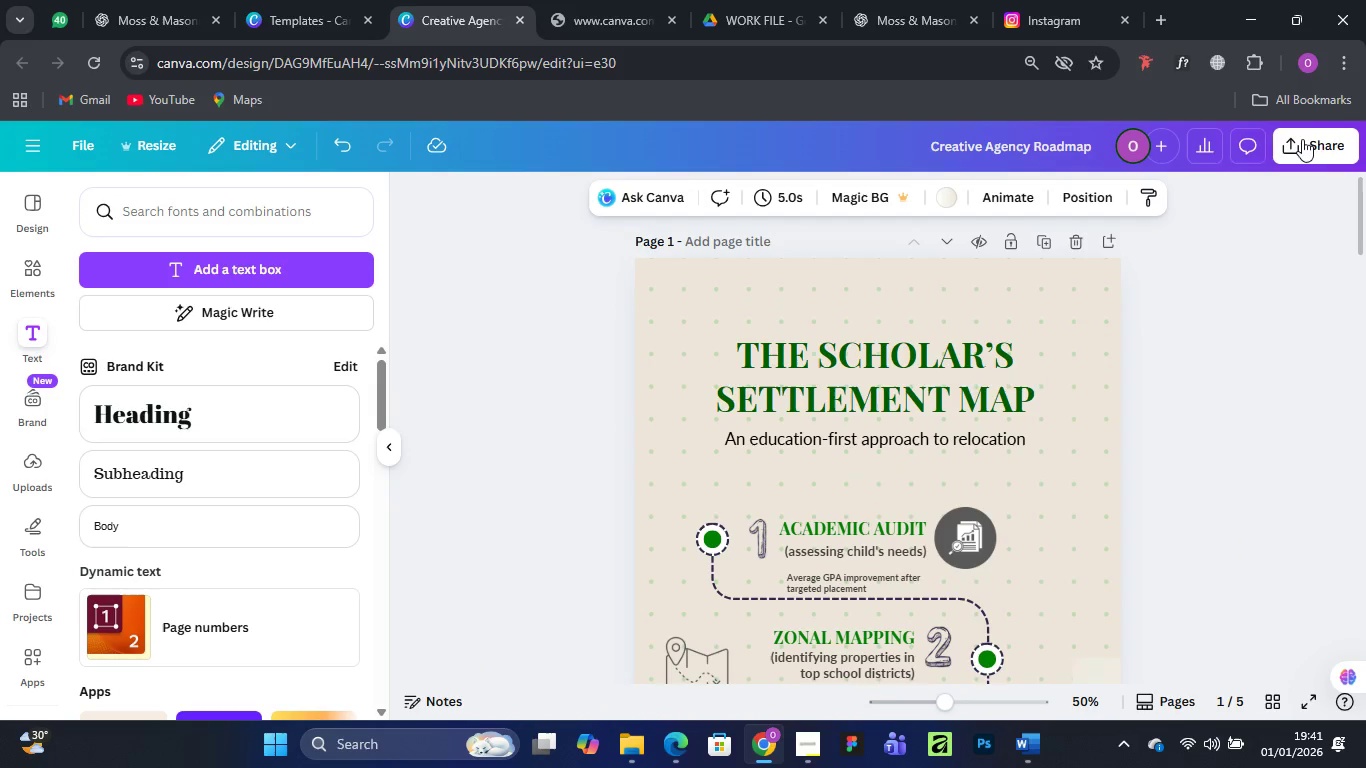 
left_click([1301, 136])
 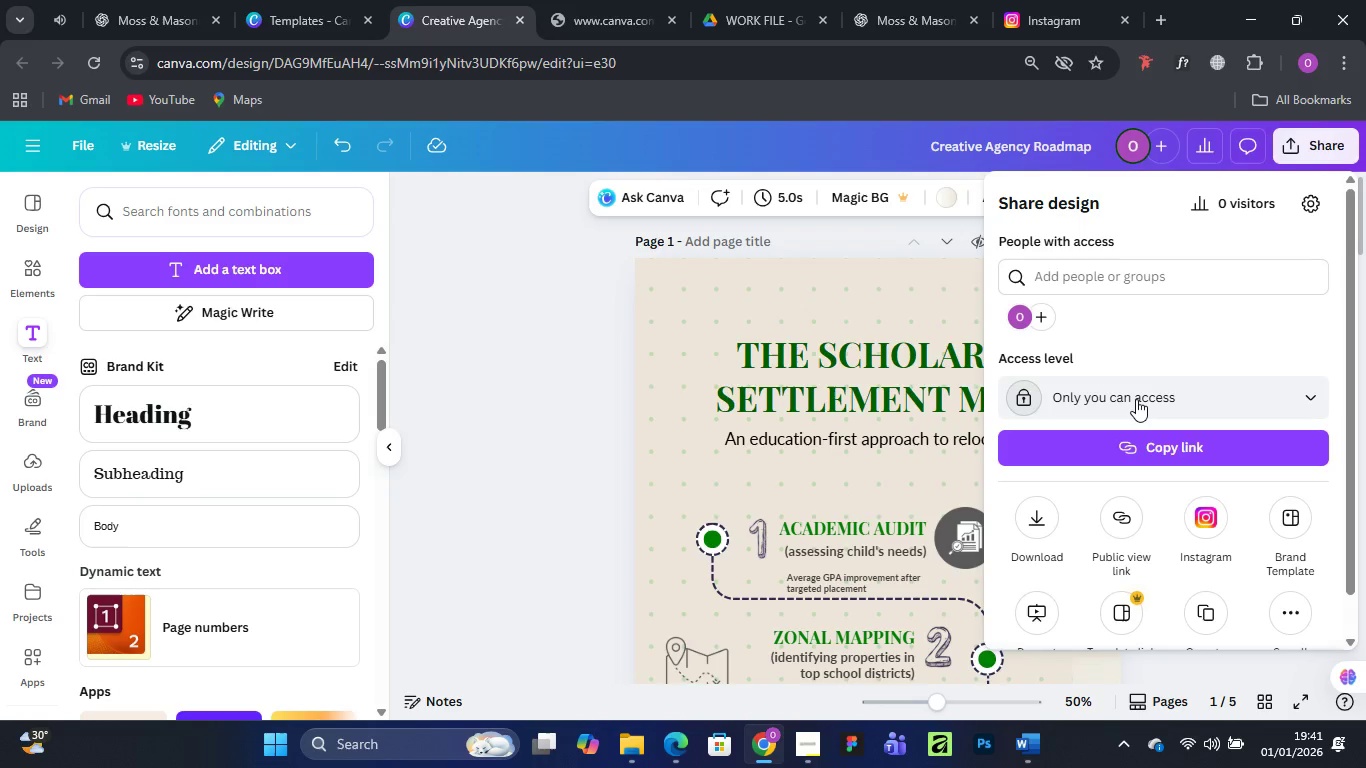 
wait(6.98)
 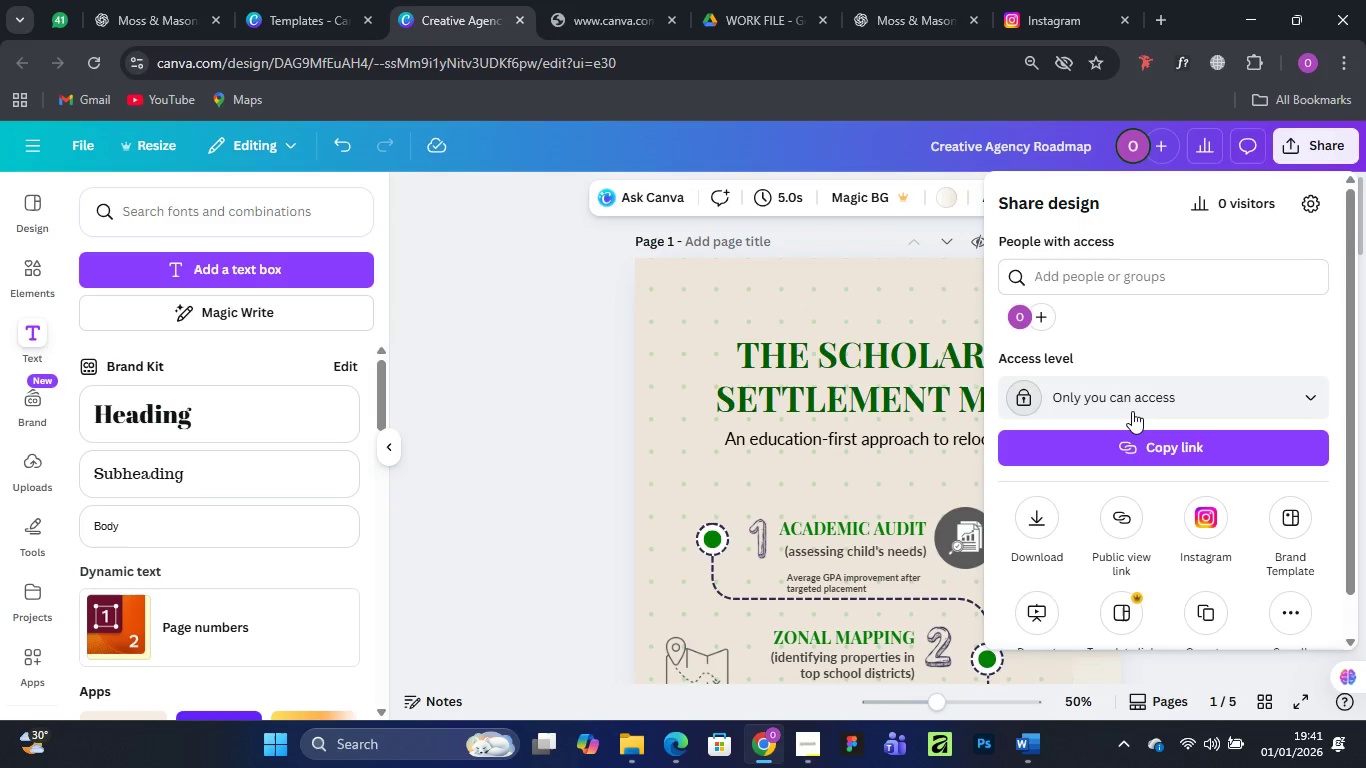 
left_click([1136, 399])
 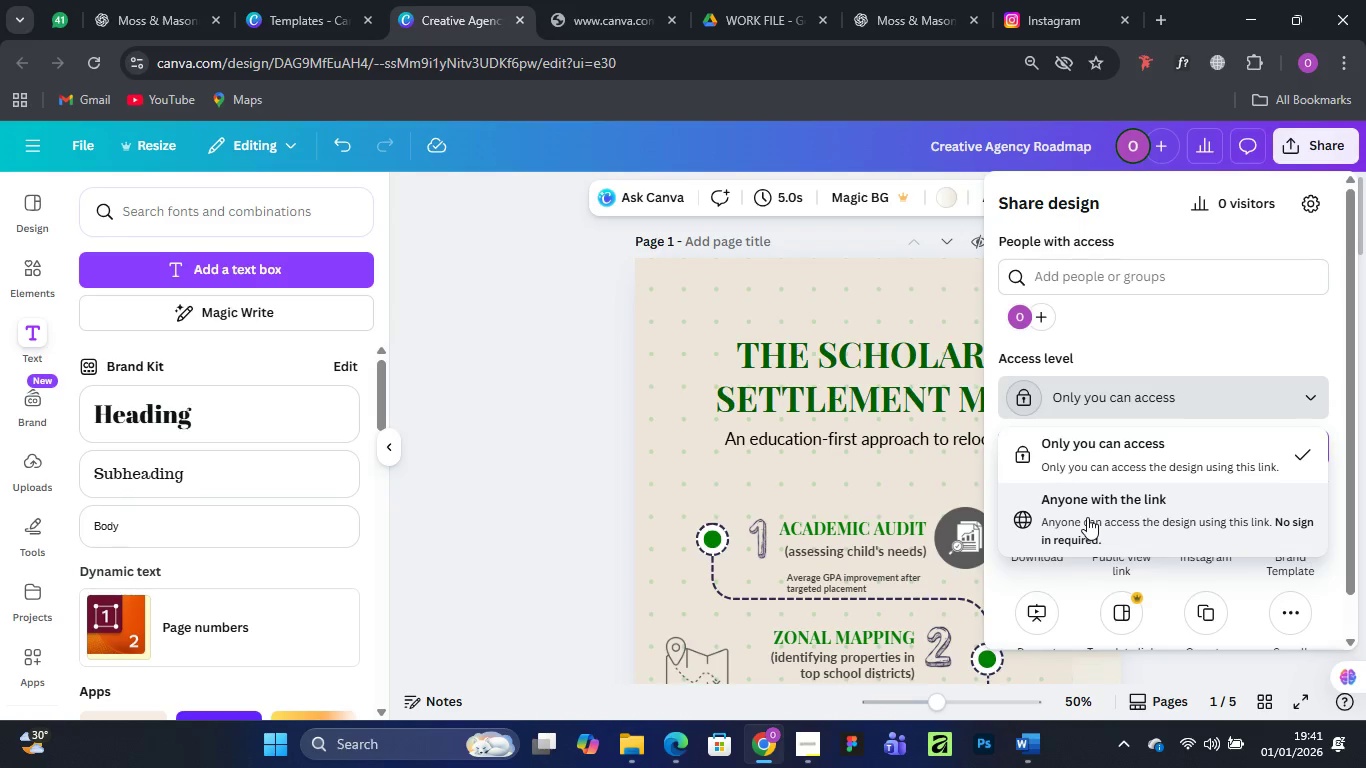 
left_click([1087, 517])
 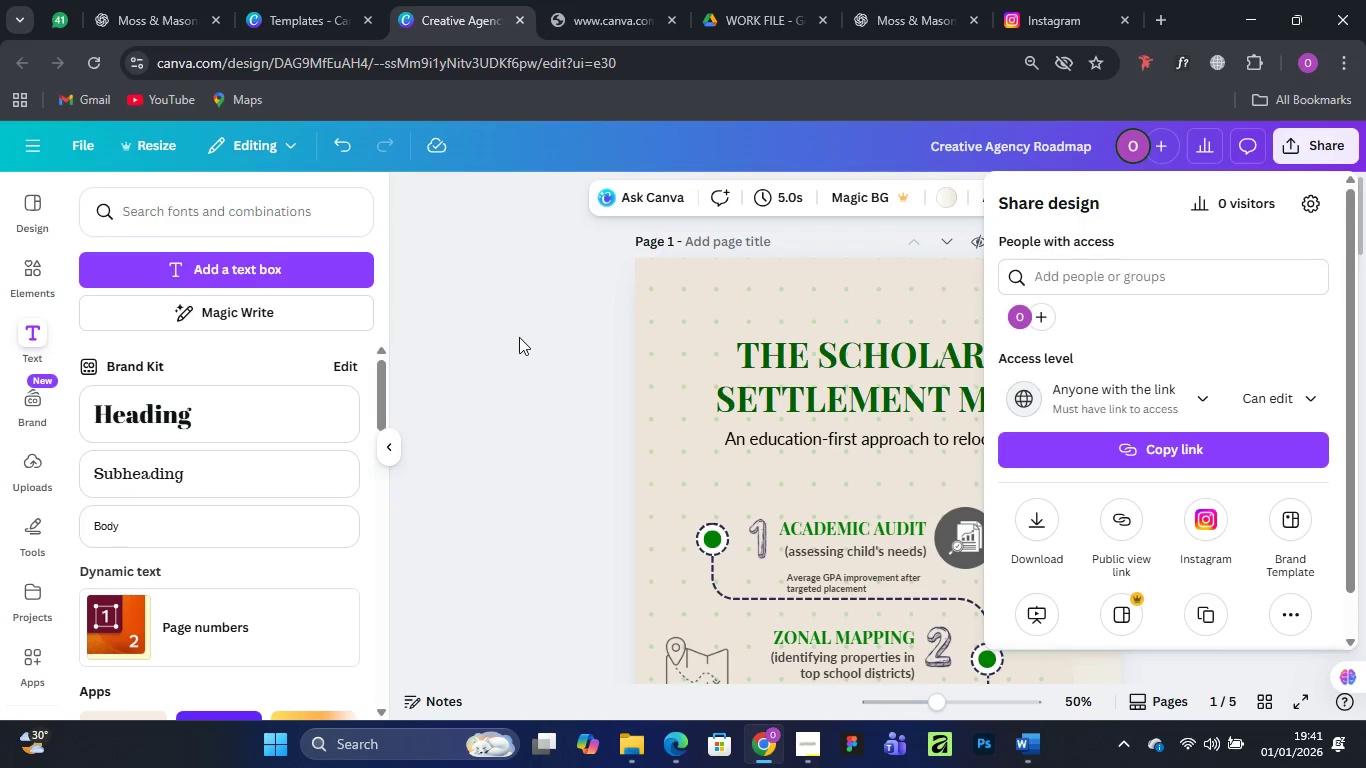 
left_click([518, 337])
 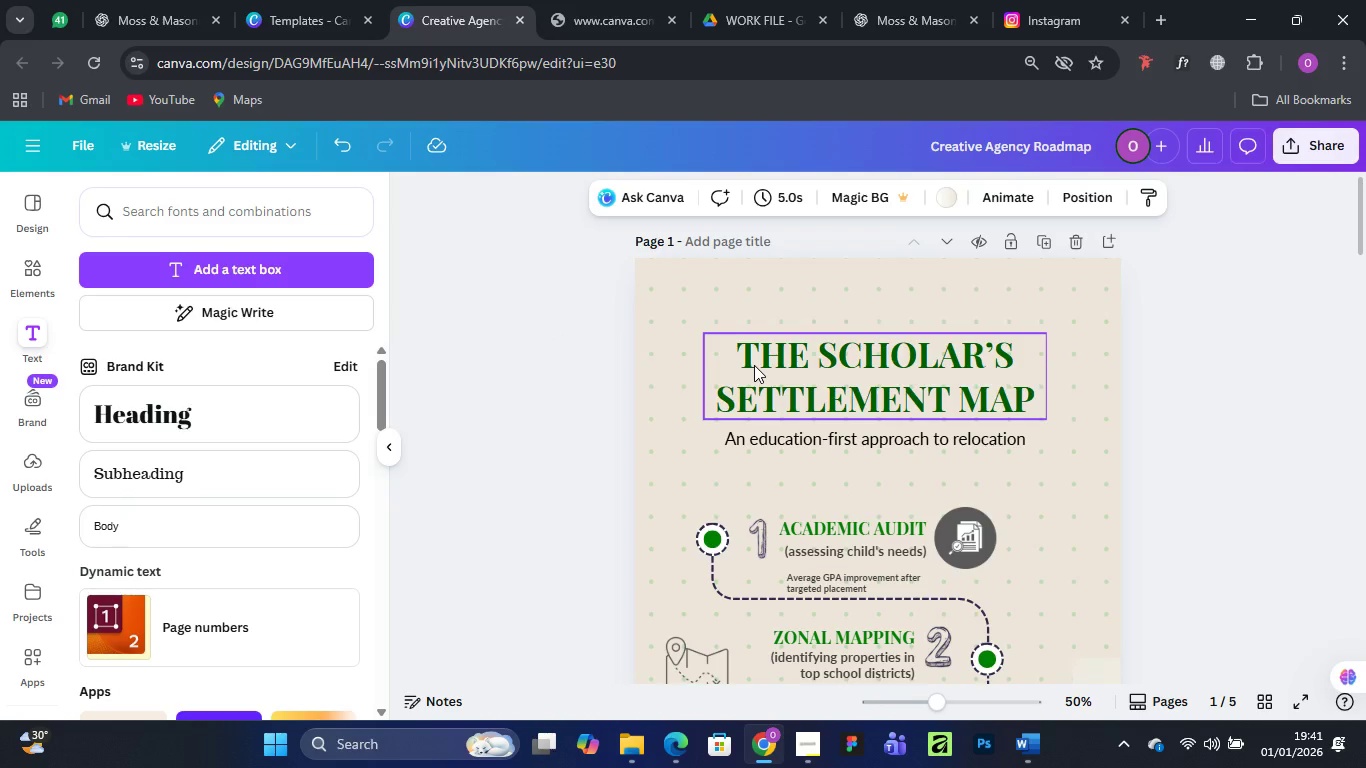 
double_click([754, 365])
 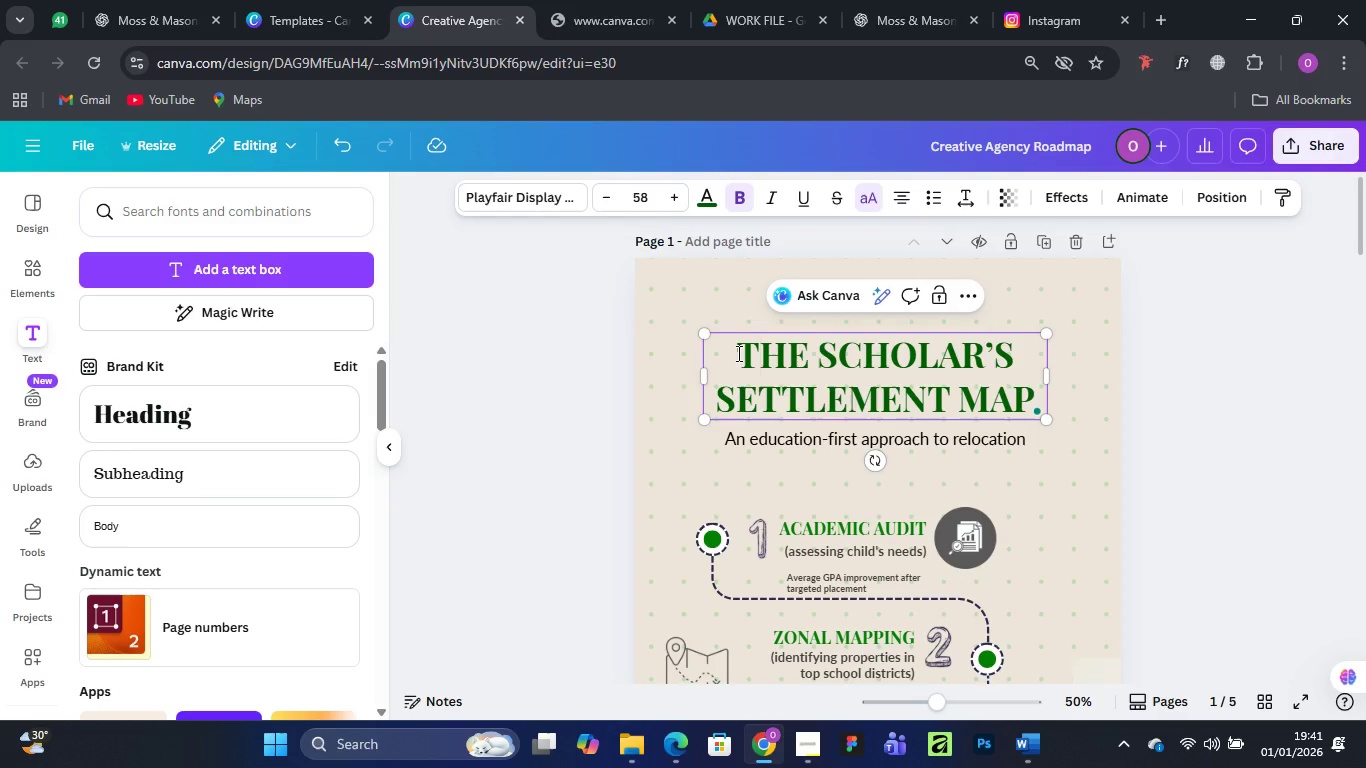 
left_click_drag(start_coordinate=[737, 353], to_coordinate=[1037, 387])
 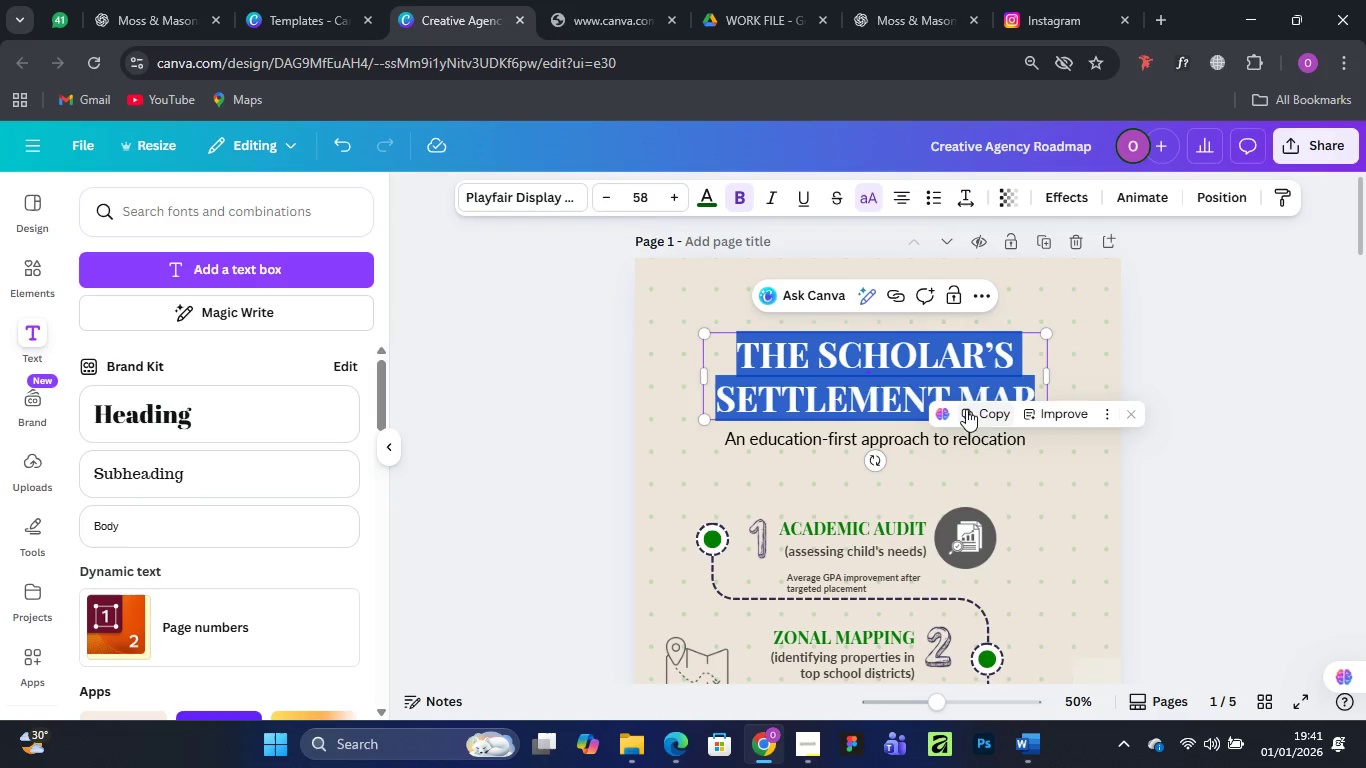 
left_click([984, 411])
 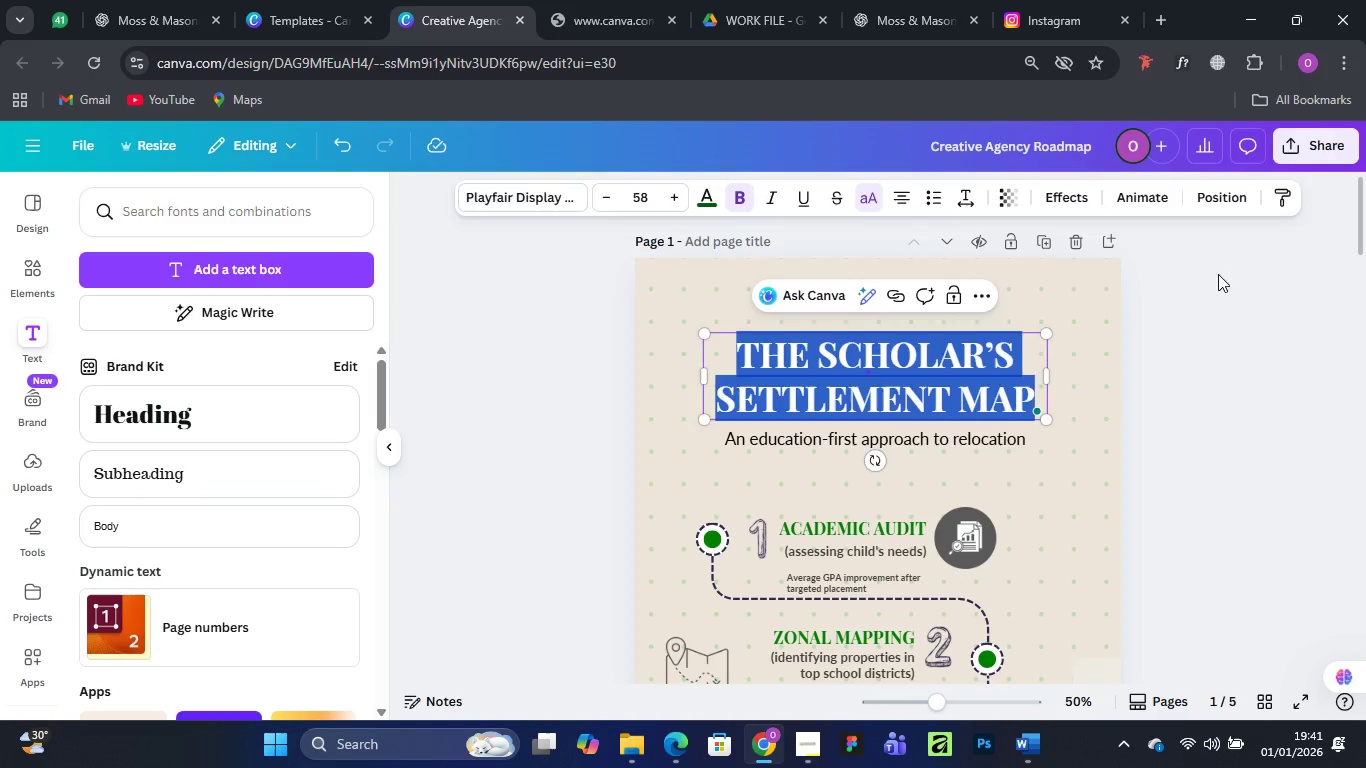 
left_click([1218, 274])
 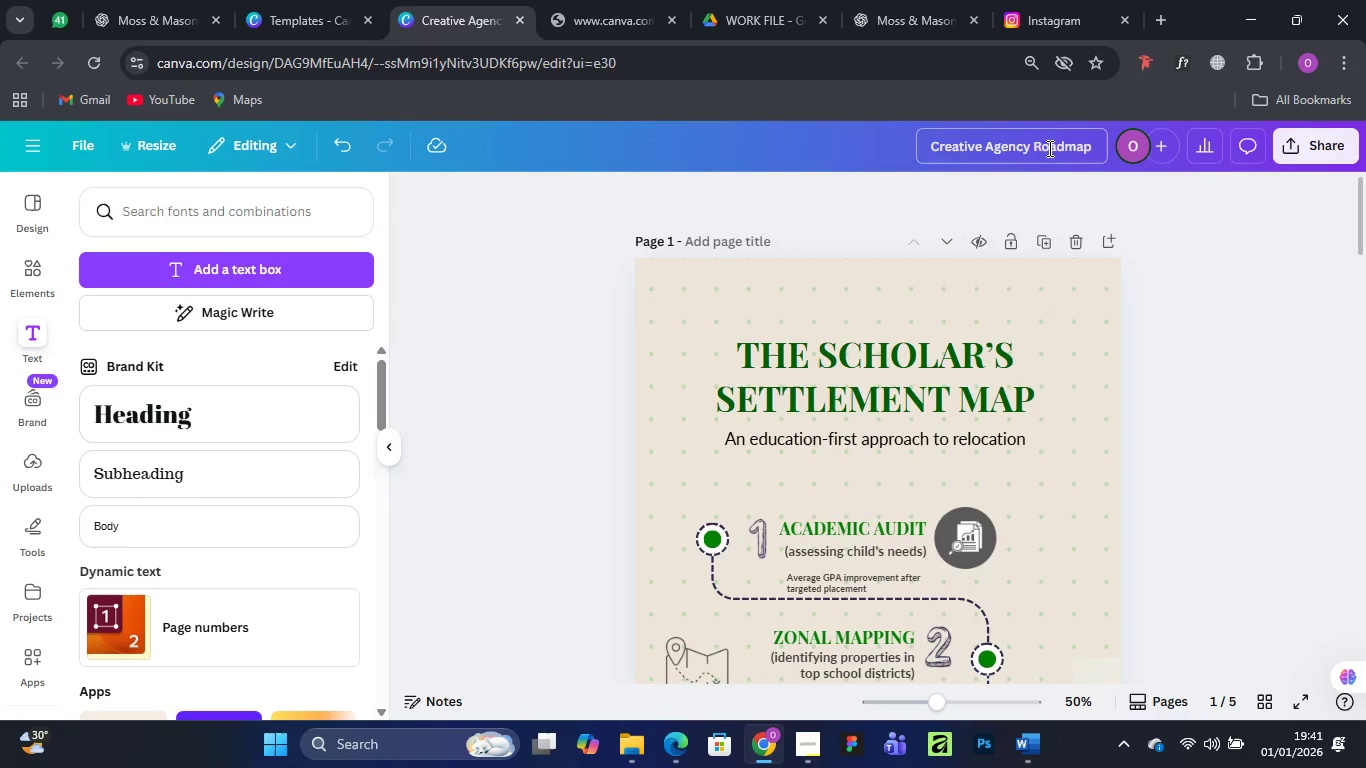 
left_click([1048, 148])
 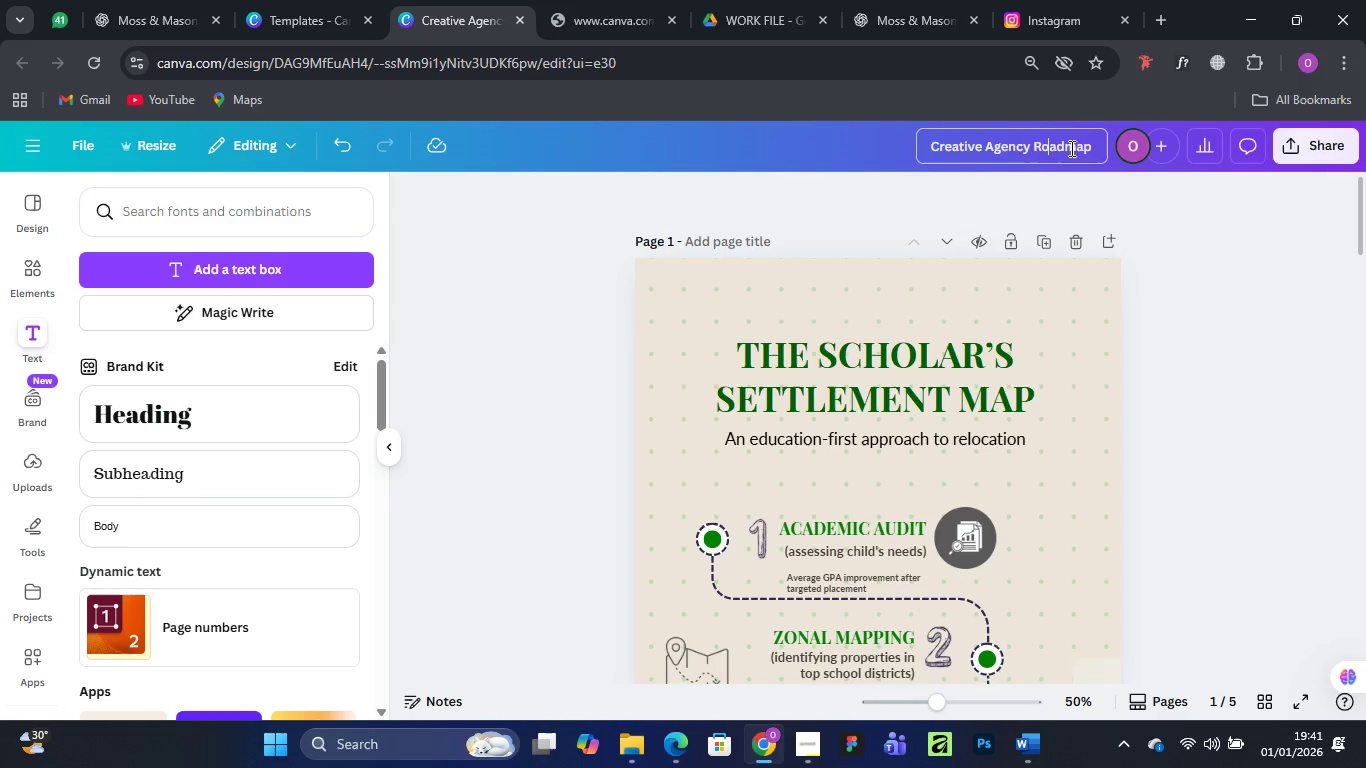 
key(Control+A)
 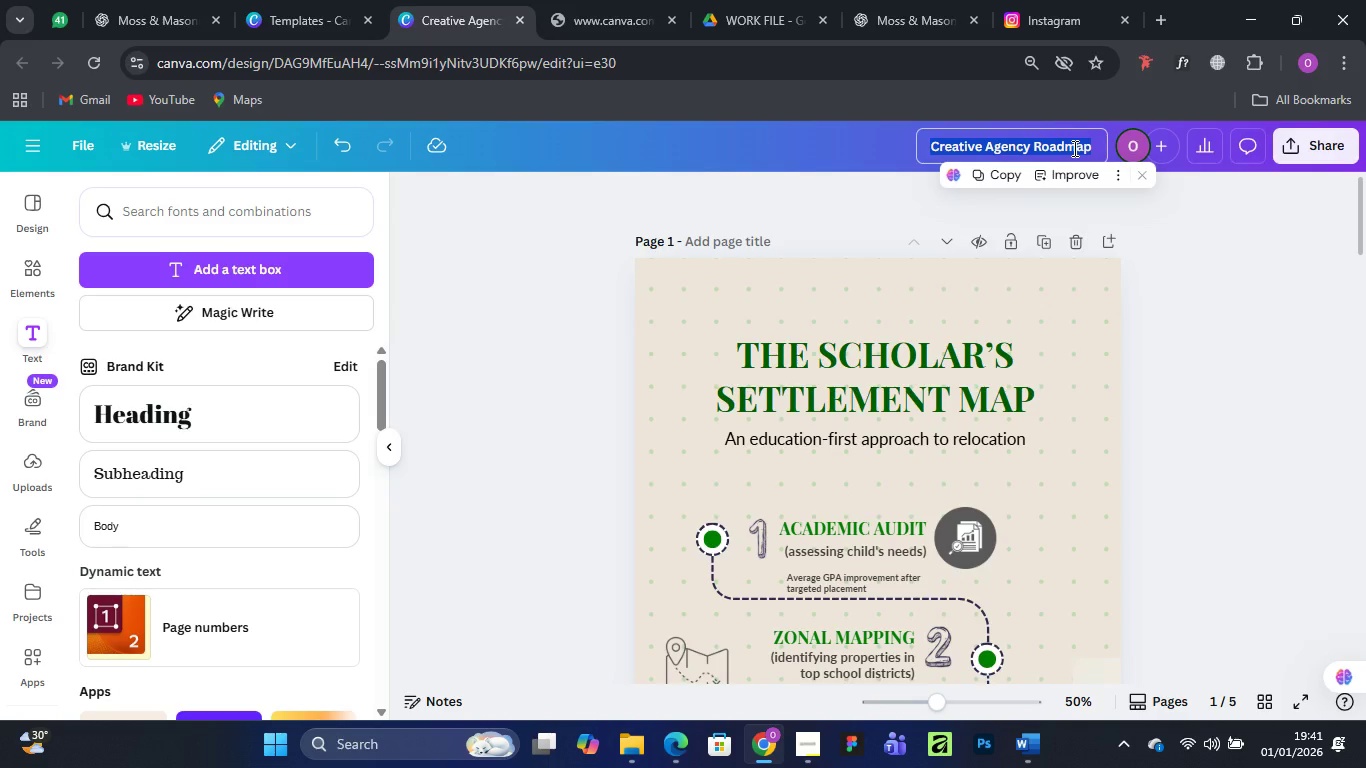 
key(Control+V)
 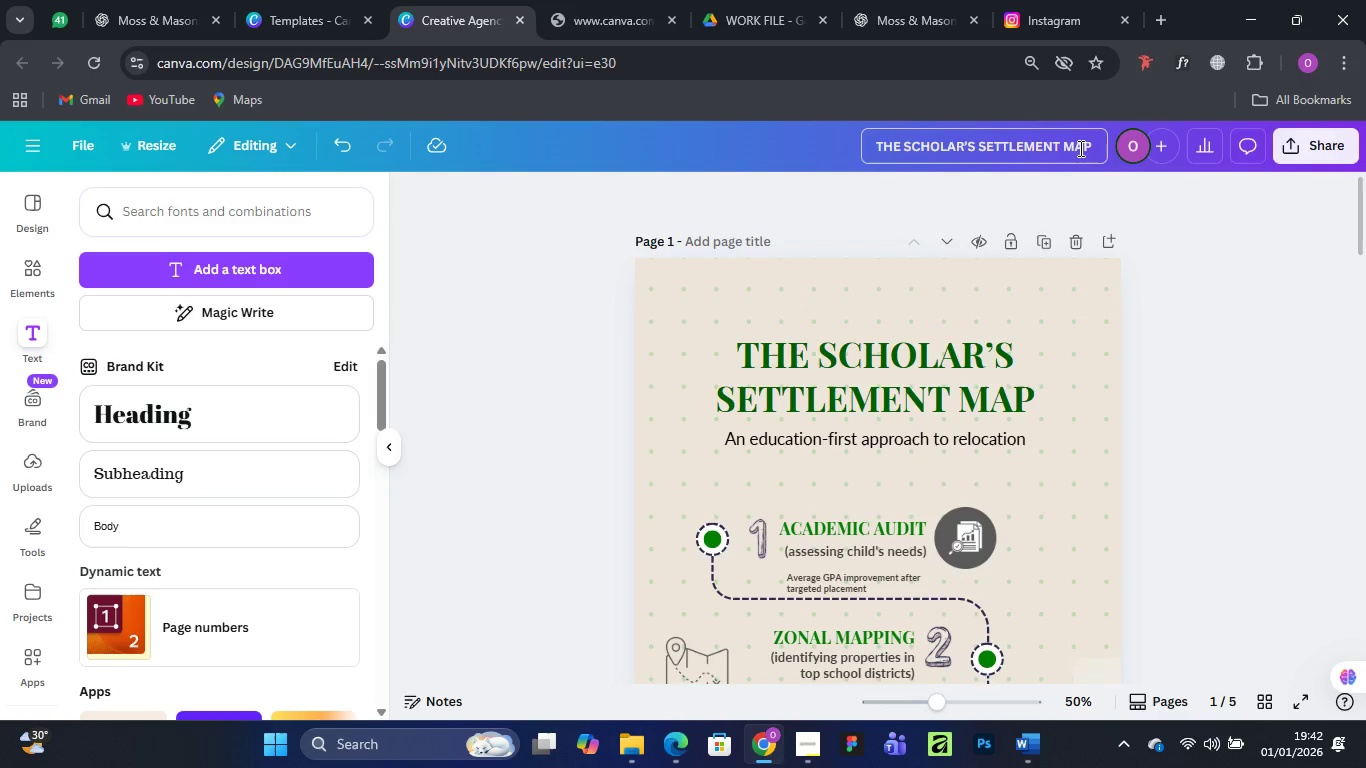 
wait(18.47)
 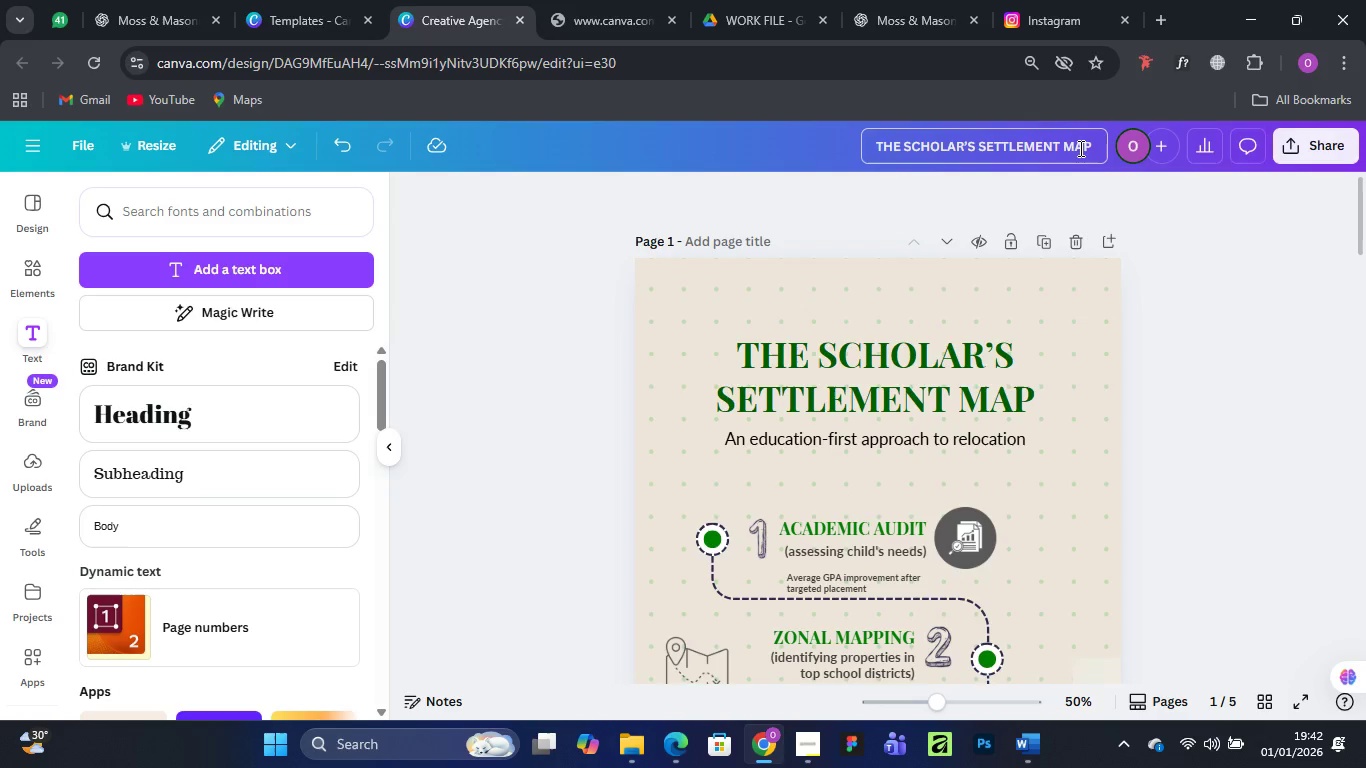 
left_click([1267, 308])
 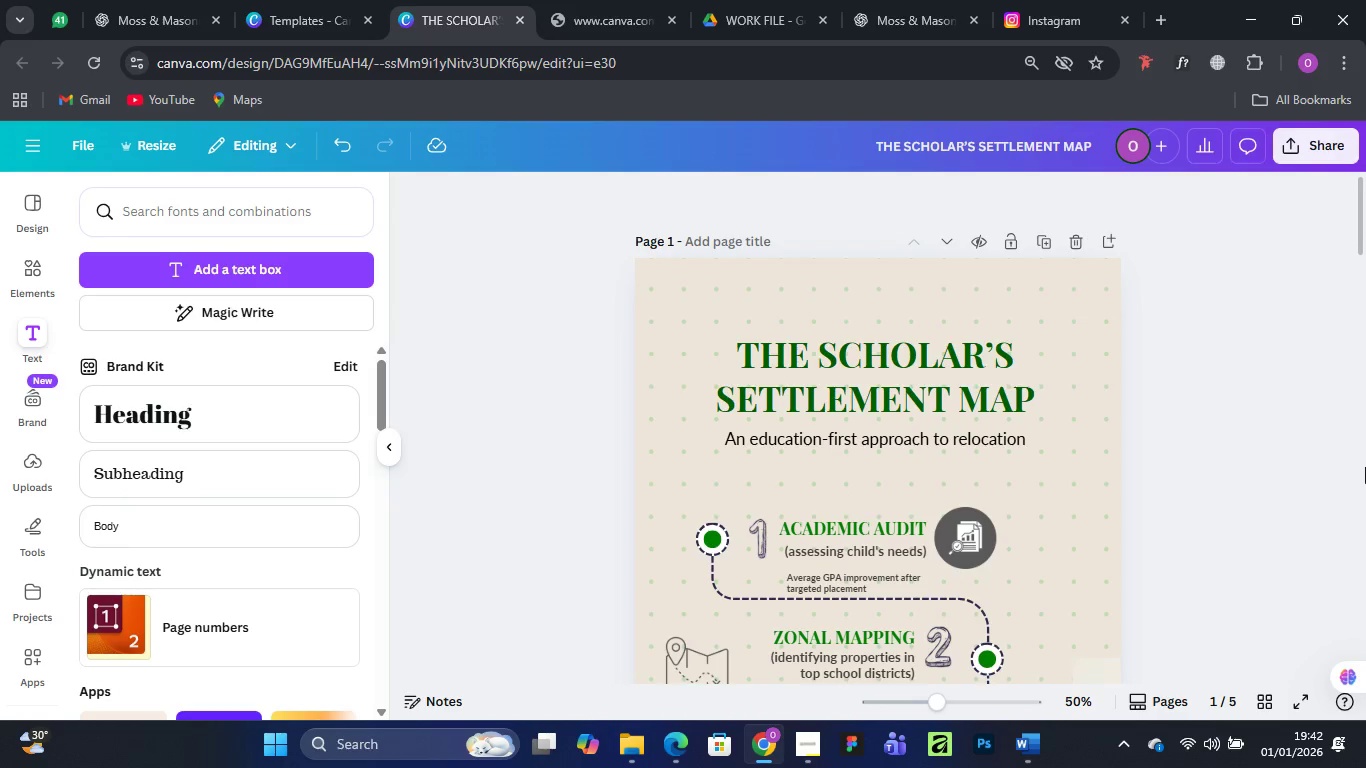 
wait(34.45)
 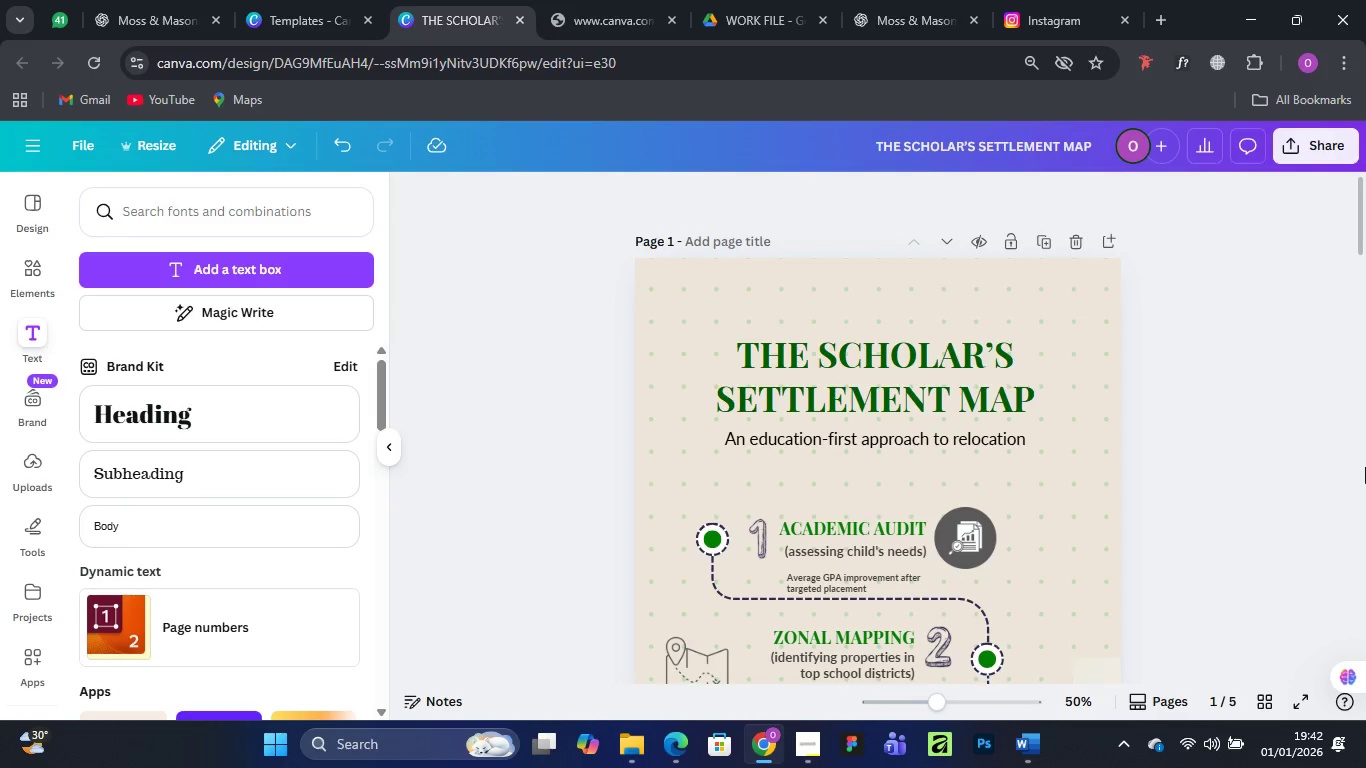 
scroll: coordinate [1239, 412], scroll_direction: down, amount: 34.0
 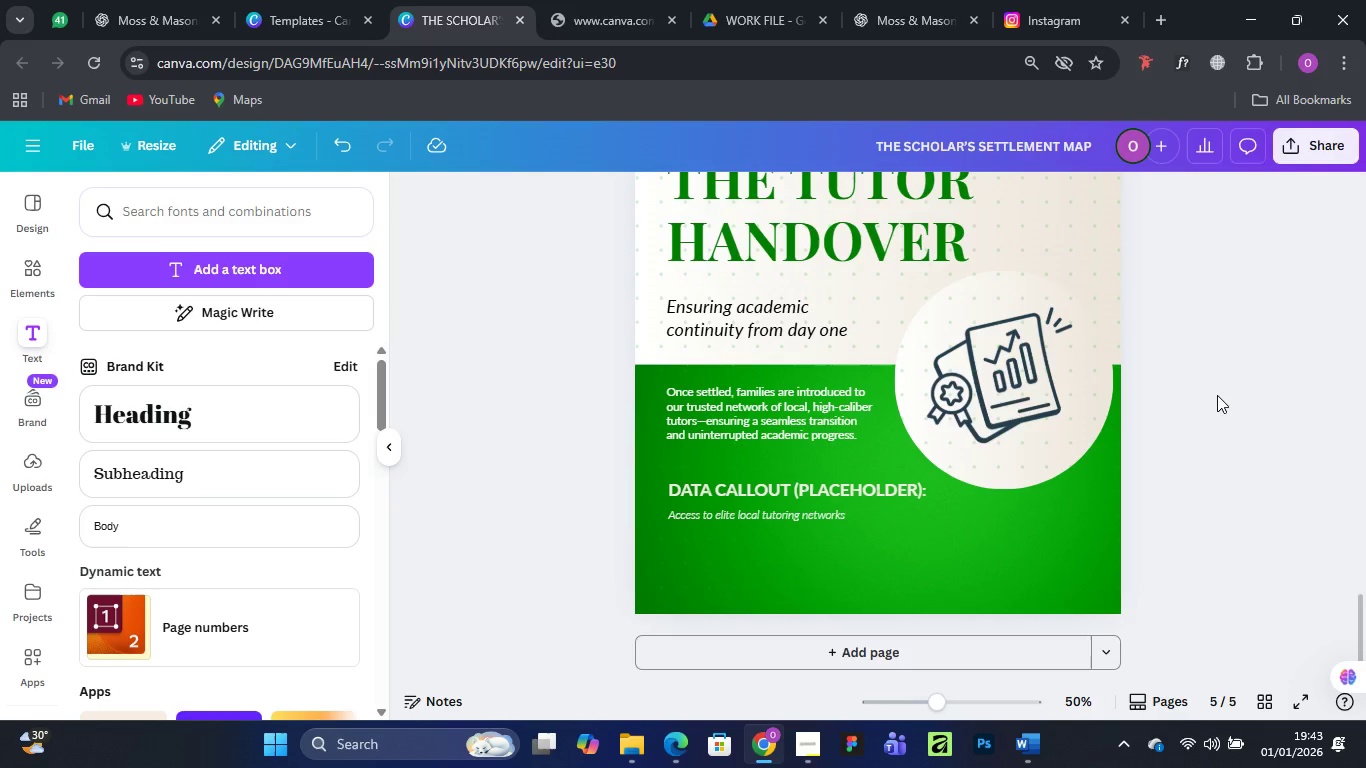 
wait(25.68)
 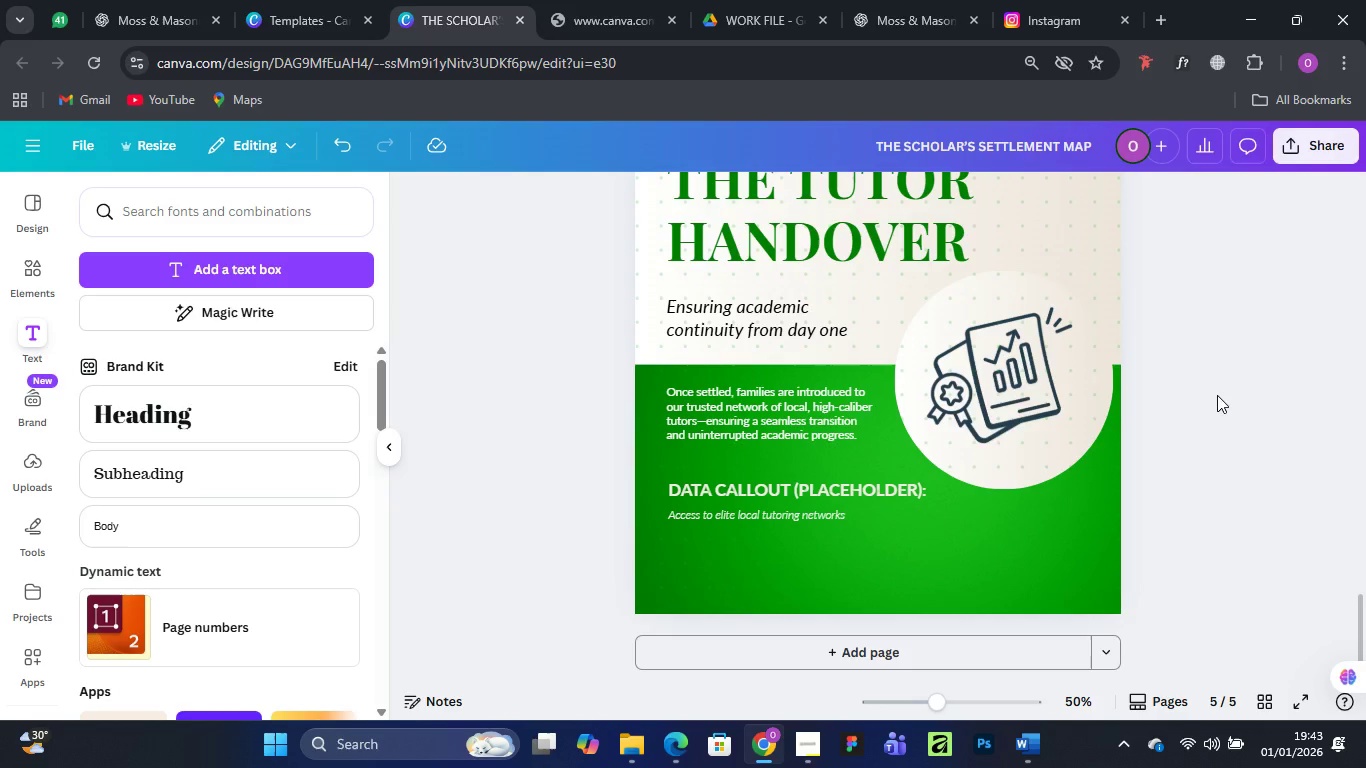 
scroll: coordinate [1084, 367], scroll_direction: none, amount: 0.0
 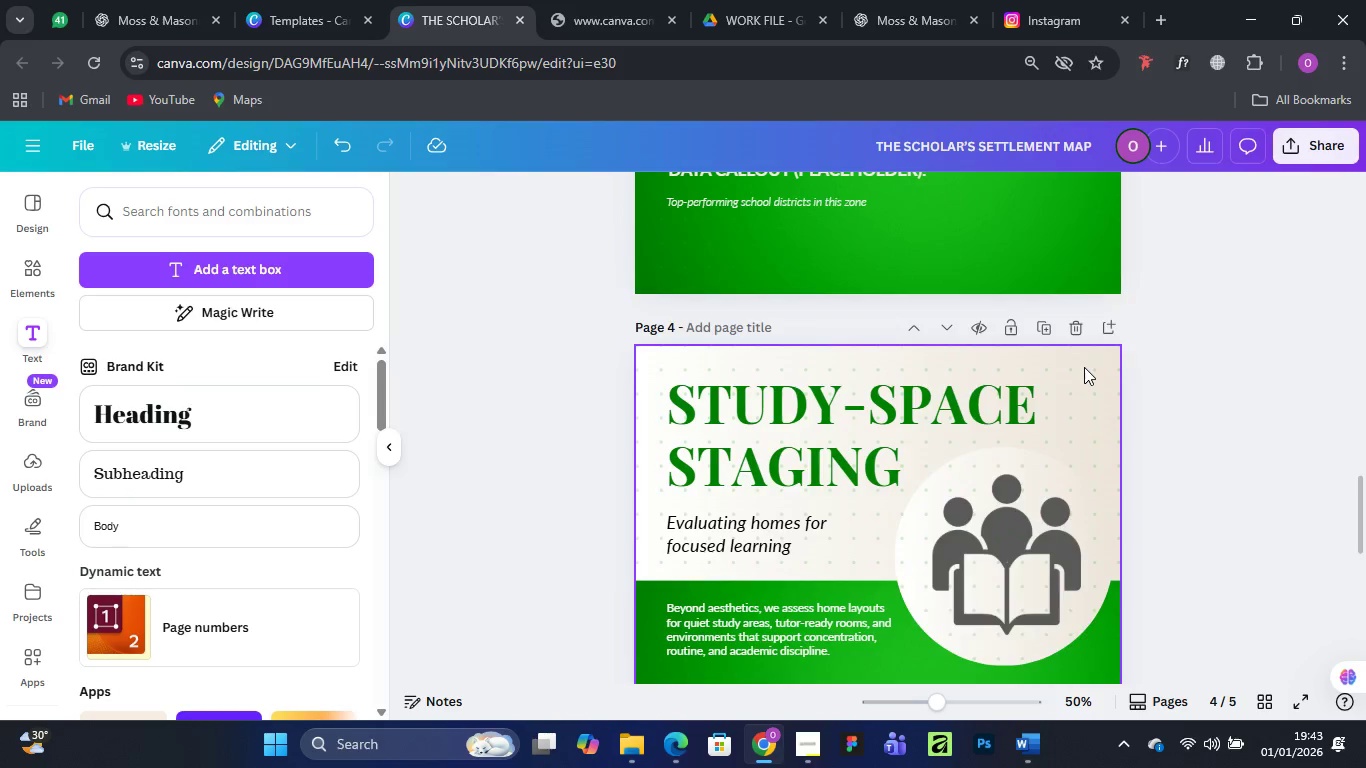 
scroll: coordinate [1084, 367], scroll_direction: up, amount: 6.0
 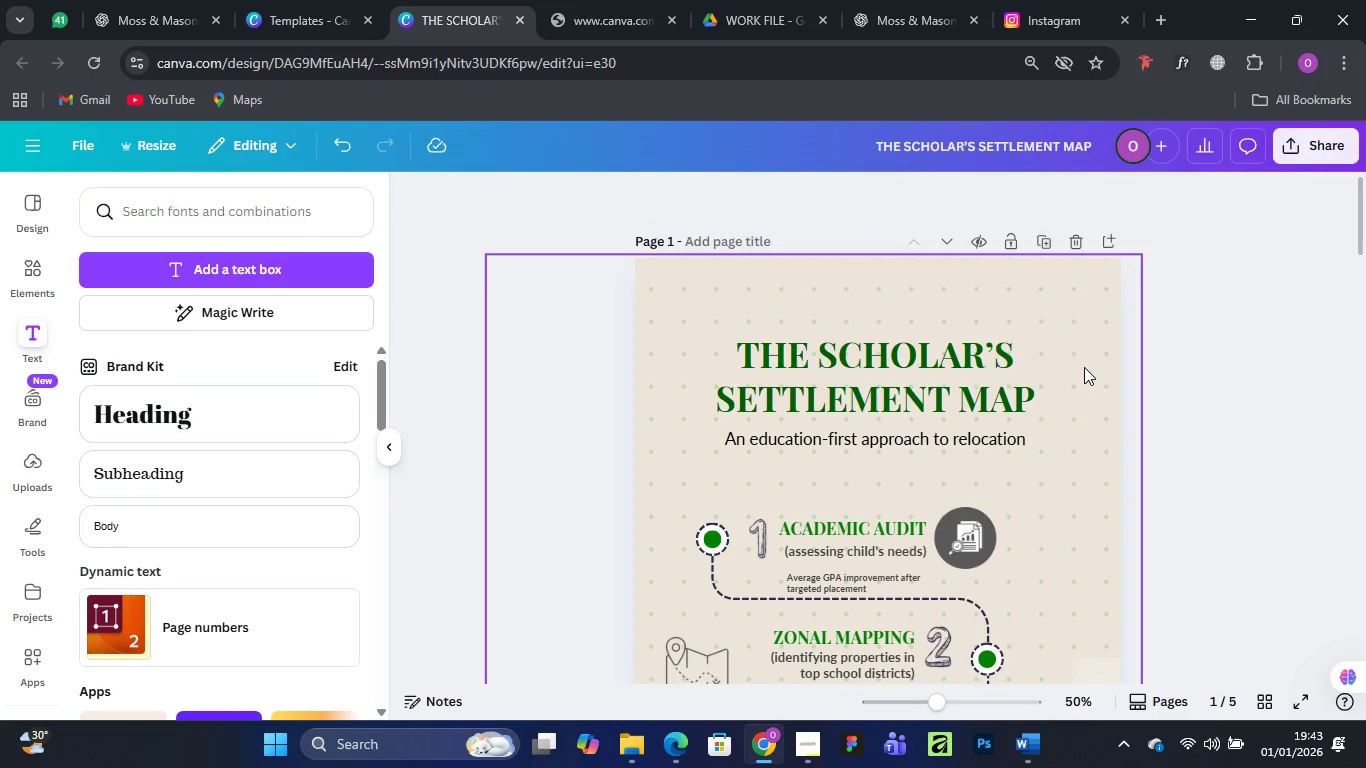 
scroll: coordinate [1017, 306], scroll_direction: down, amount: 21.0
 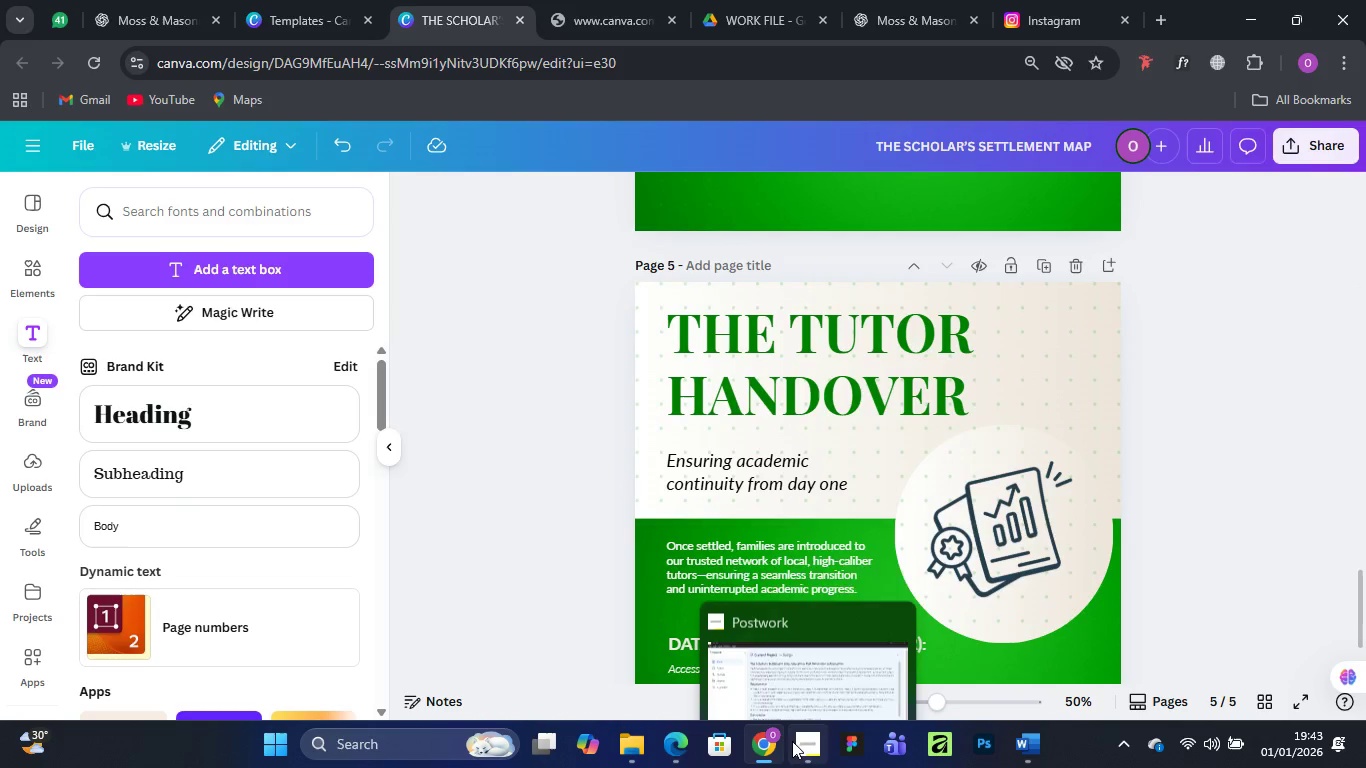 
left_click([790, 623])